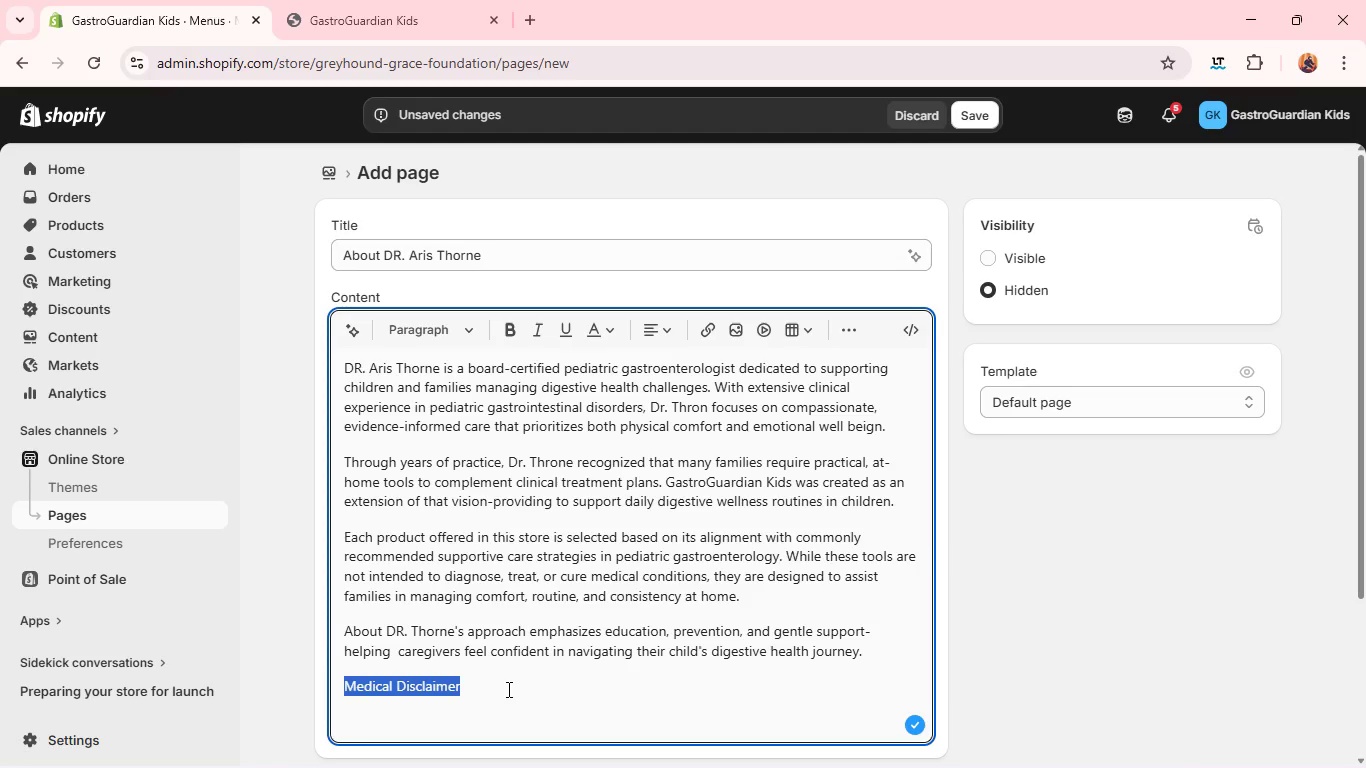 
key(Control+B)
 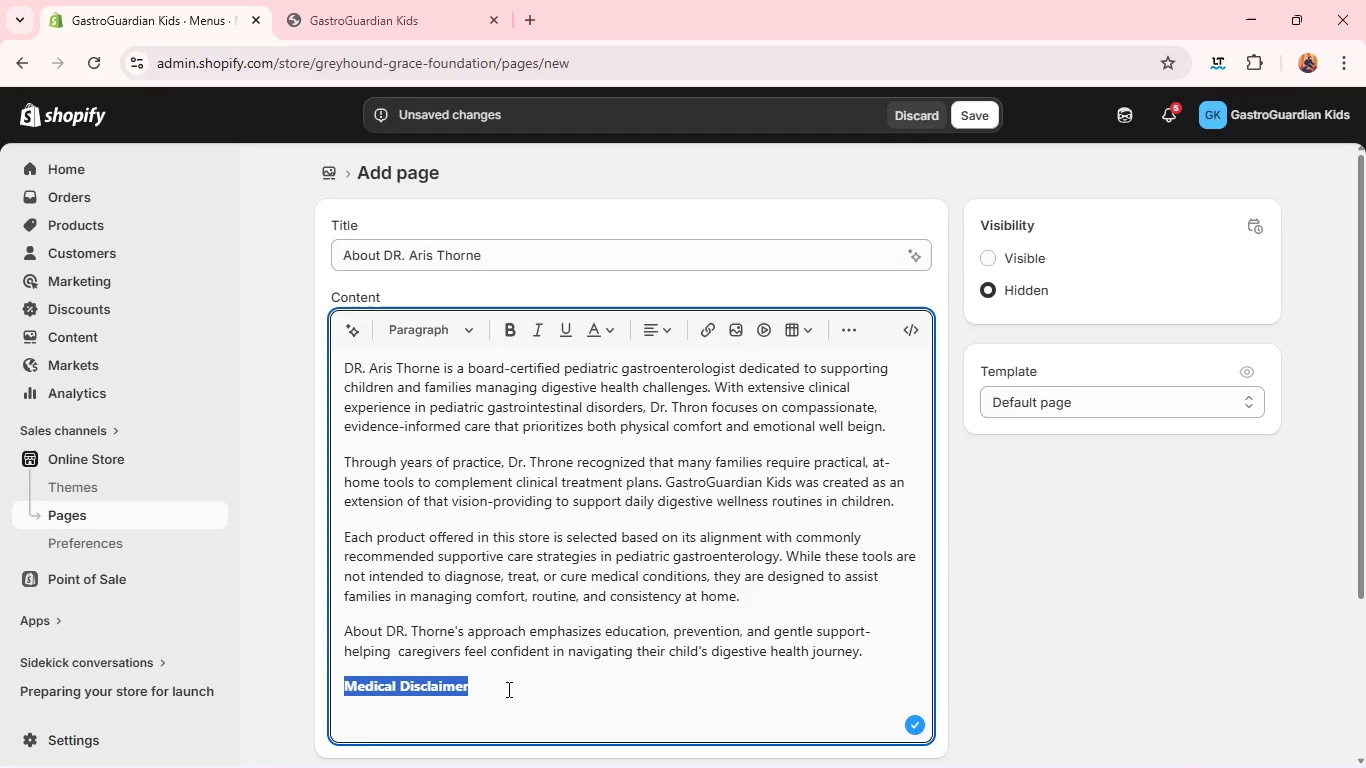 
key(Enter)
 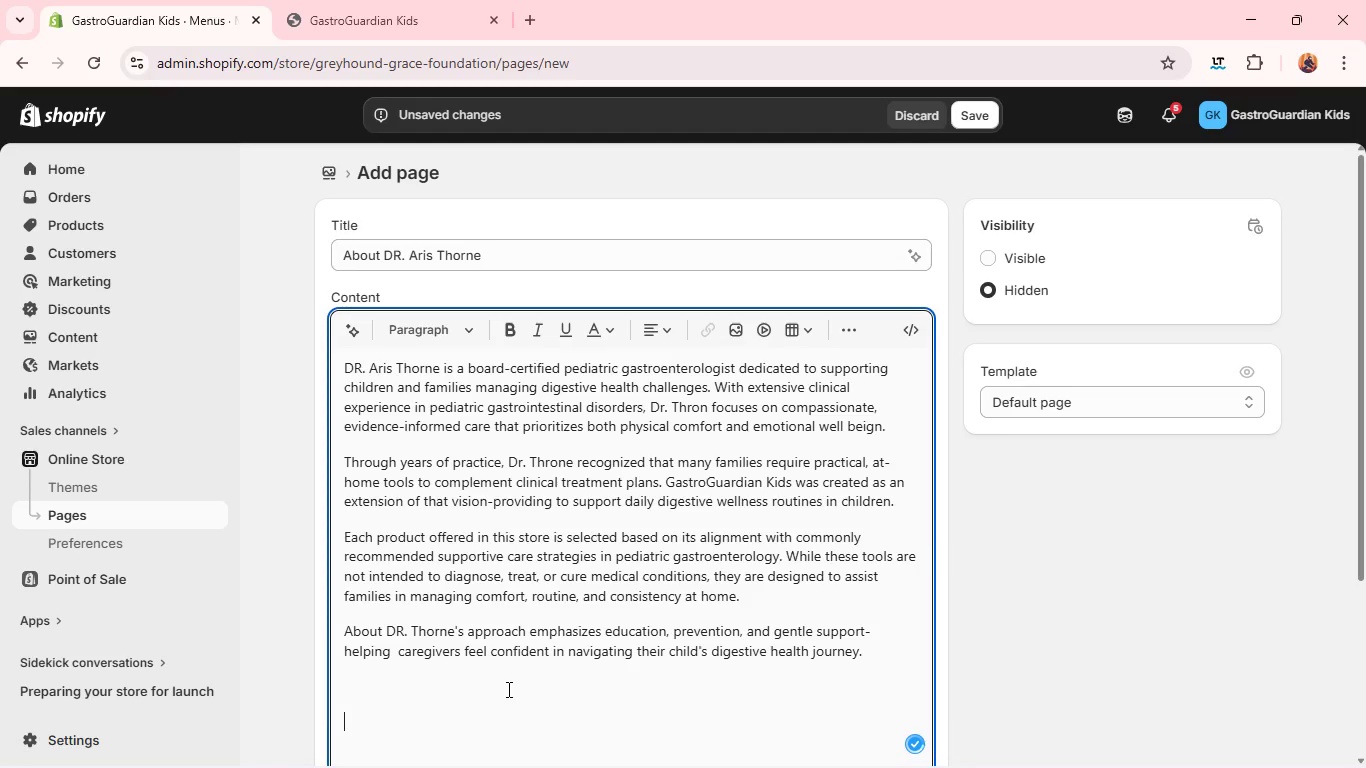 
key(Shift+T)
 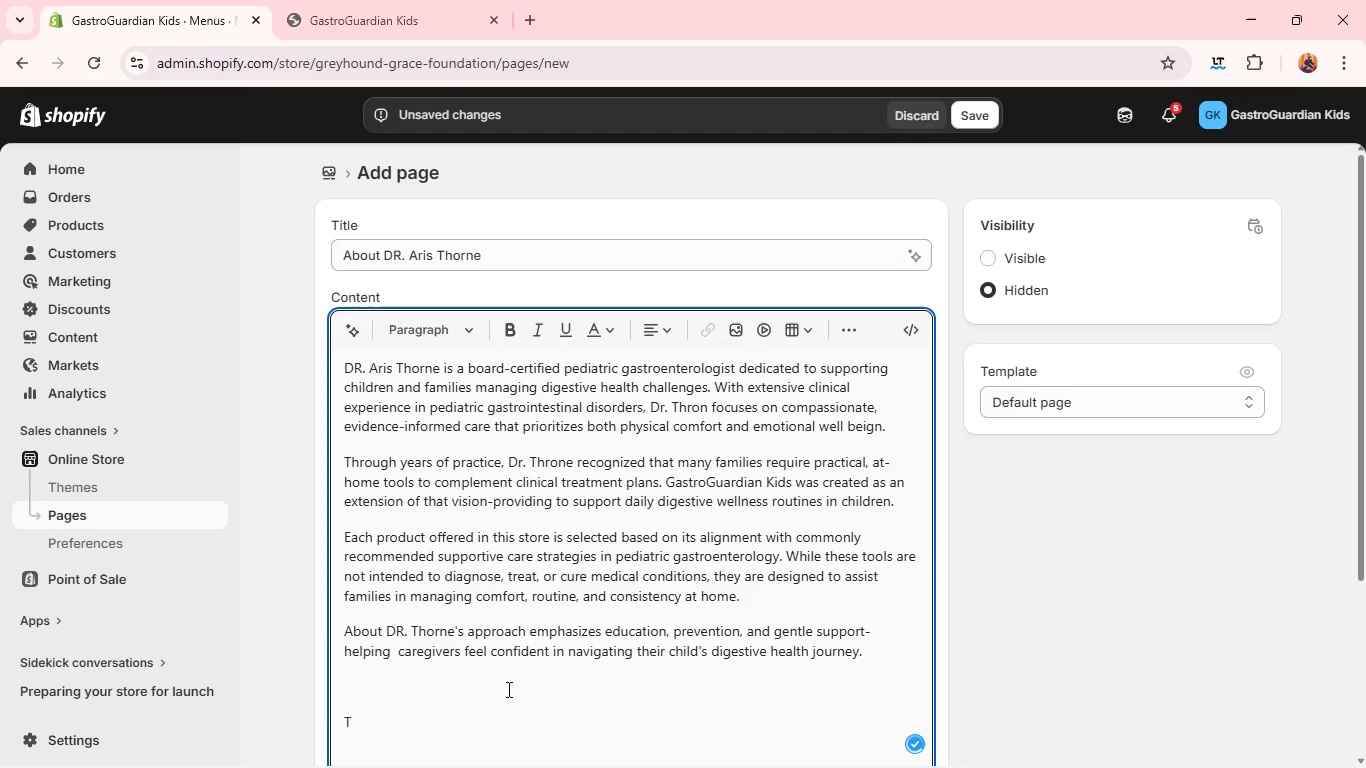 
key(Control+Z)
 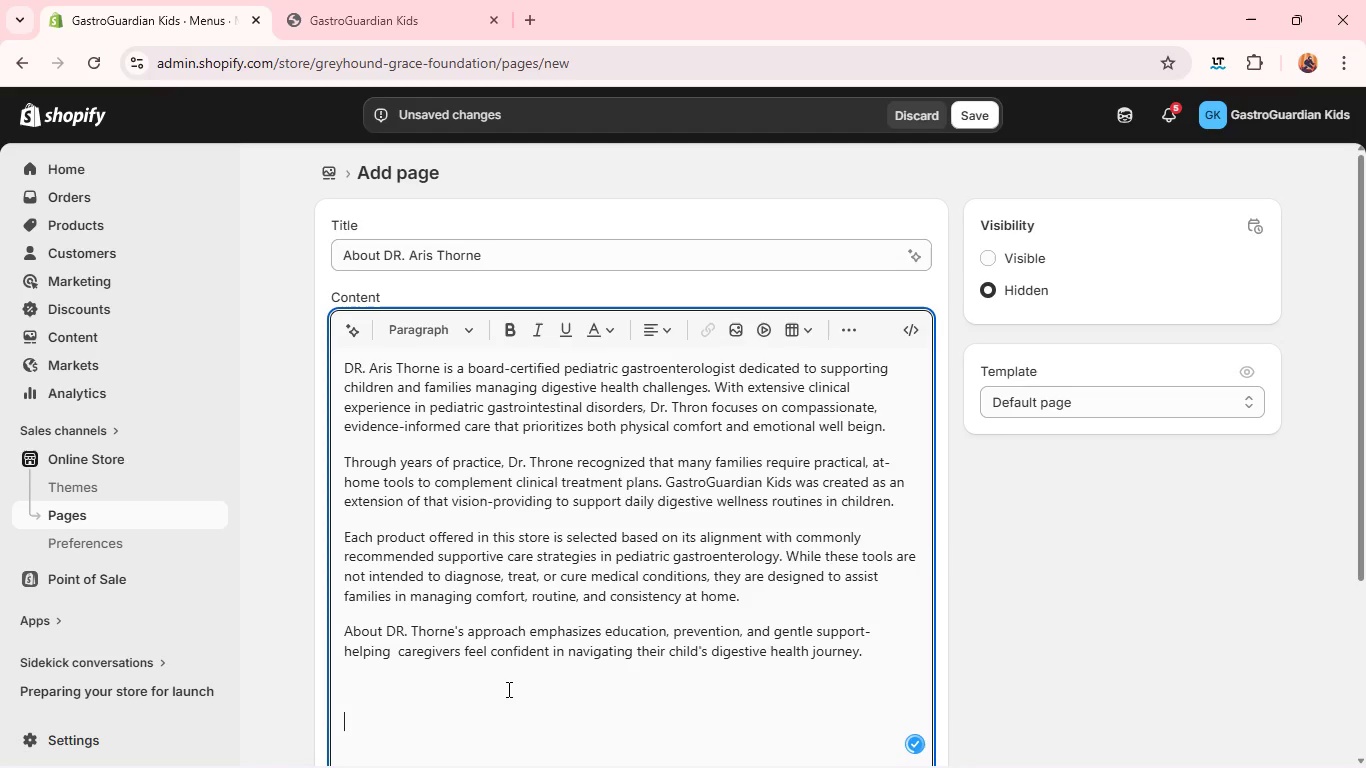 
key(Control+Z)
 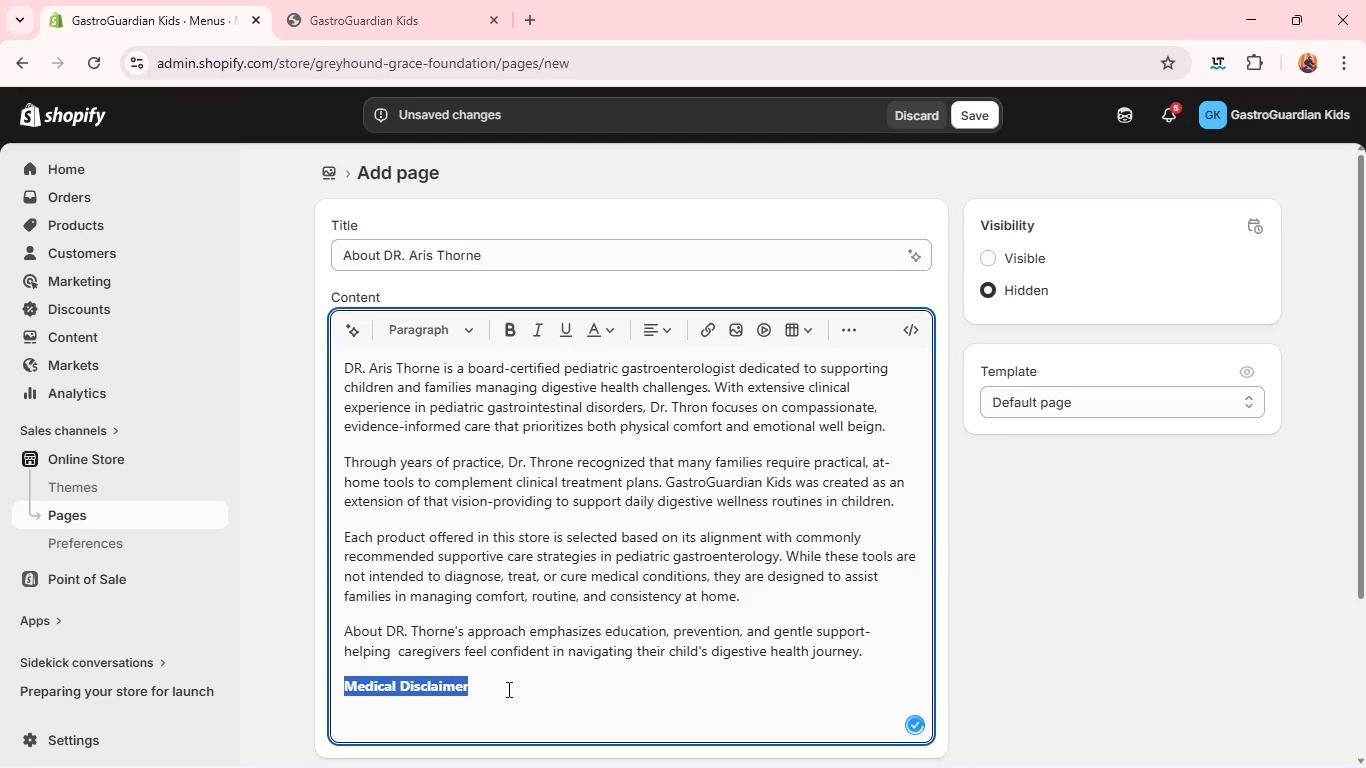 
left_click([507, 689])
 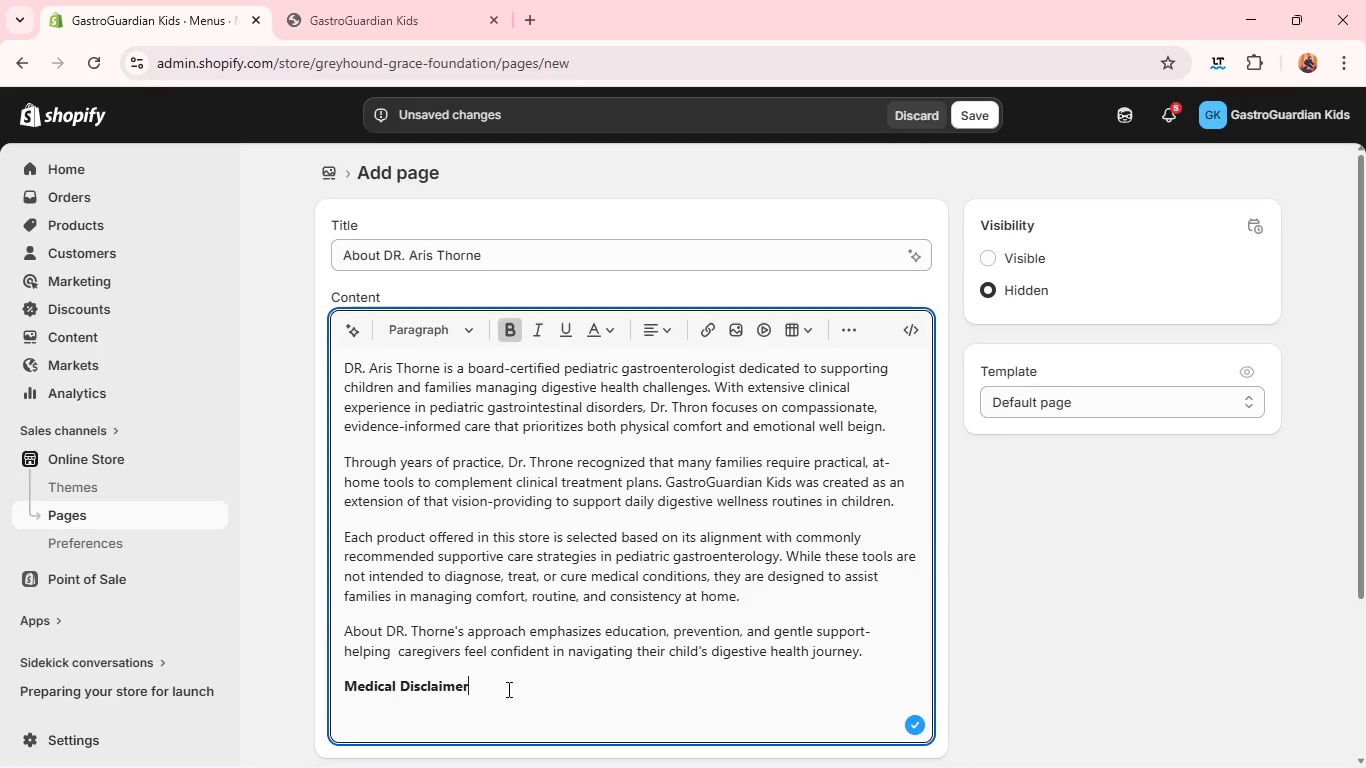 
left_click([507, 689])
 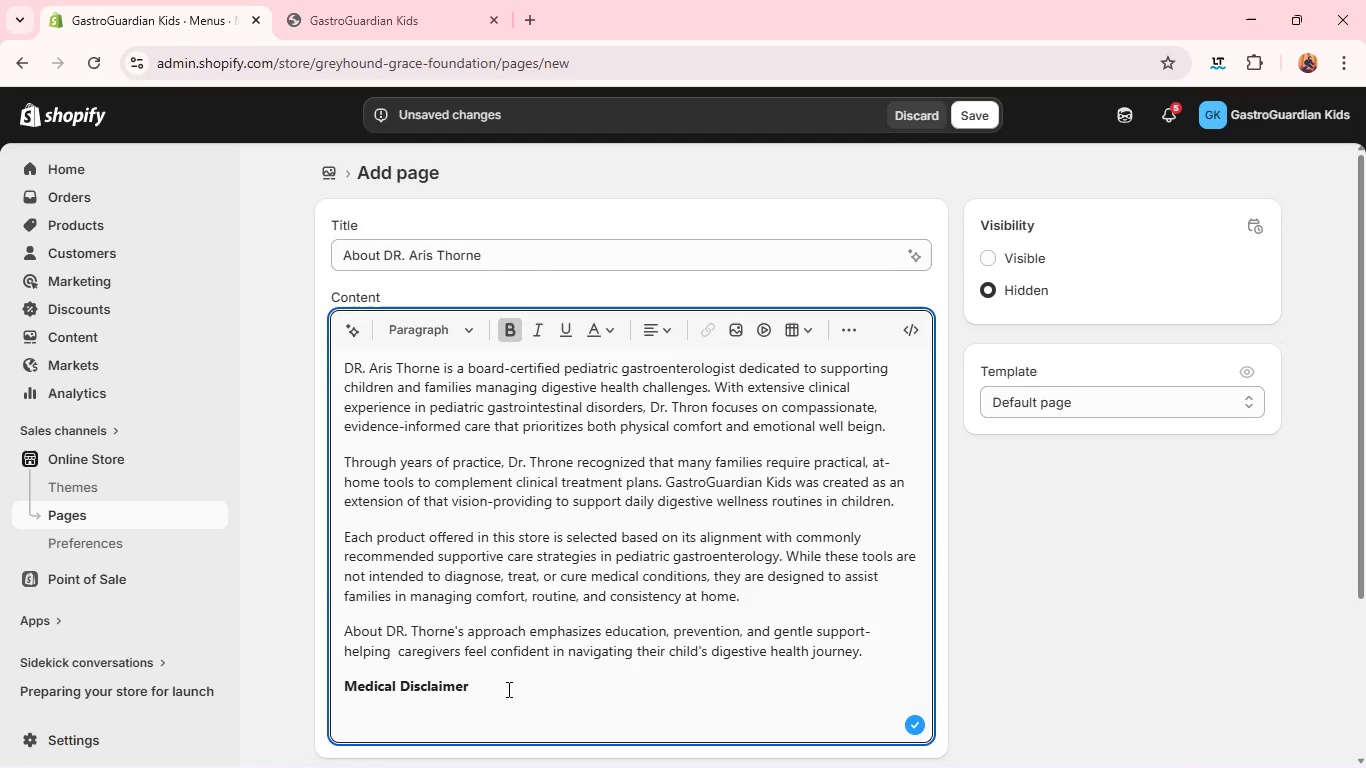 
key(Enter)
 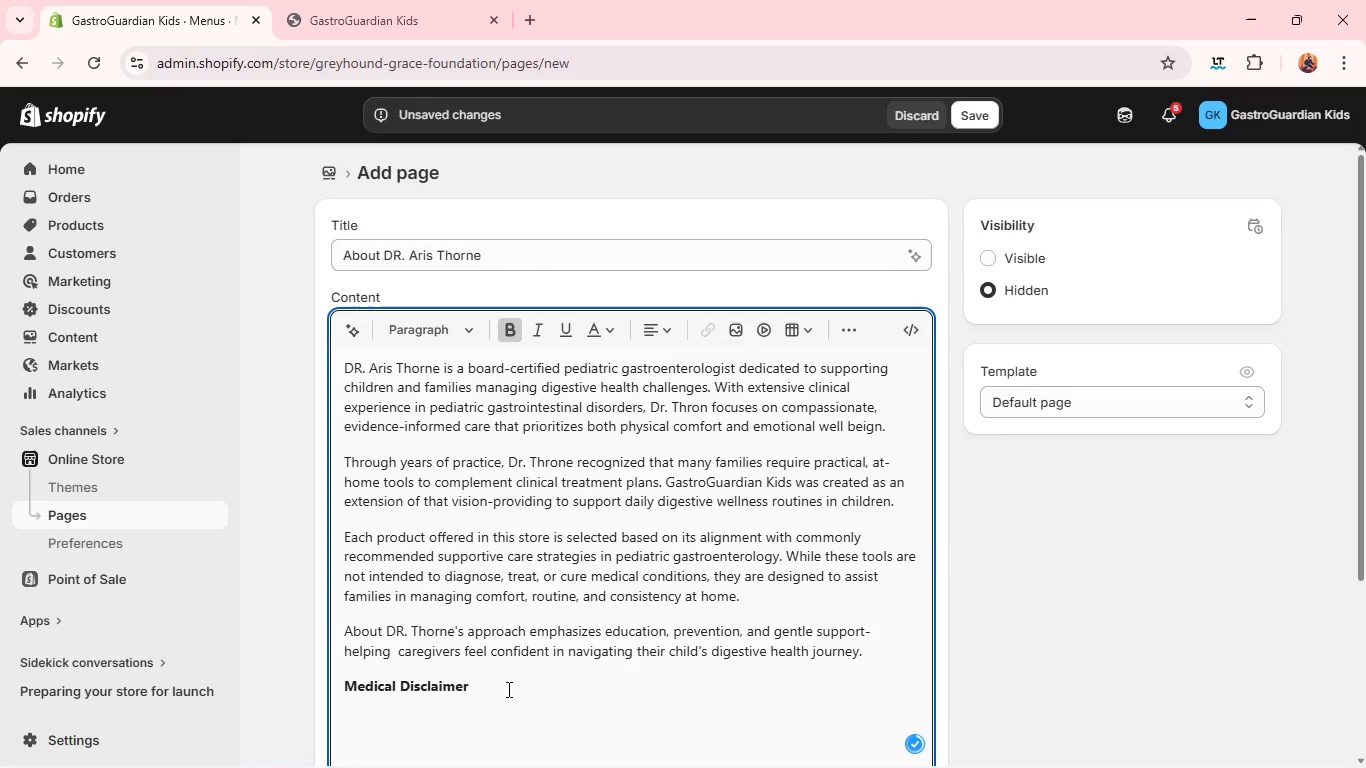 
key(Control+B)
 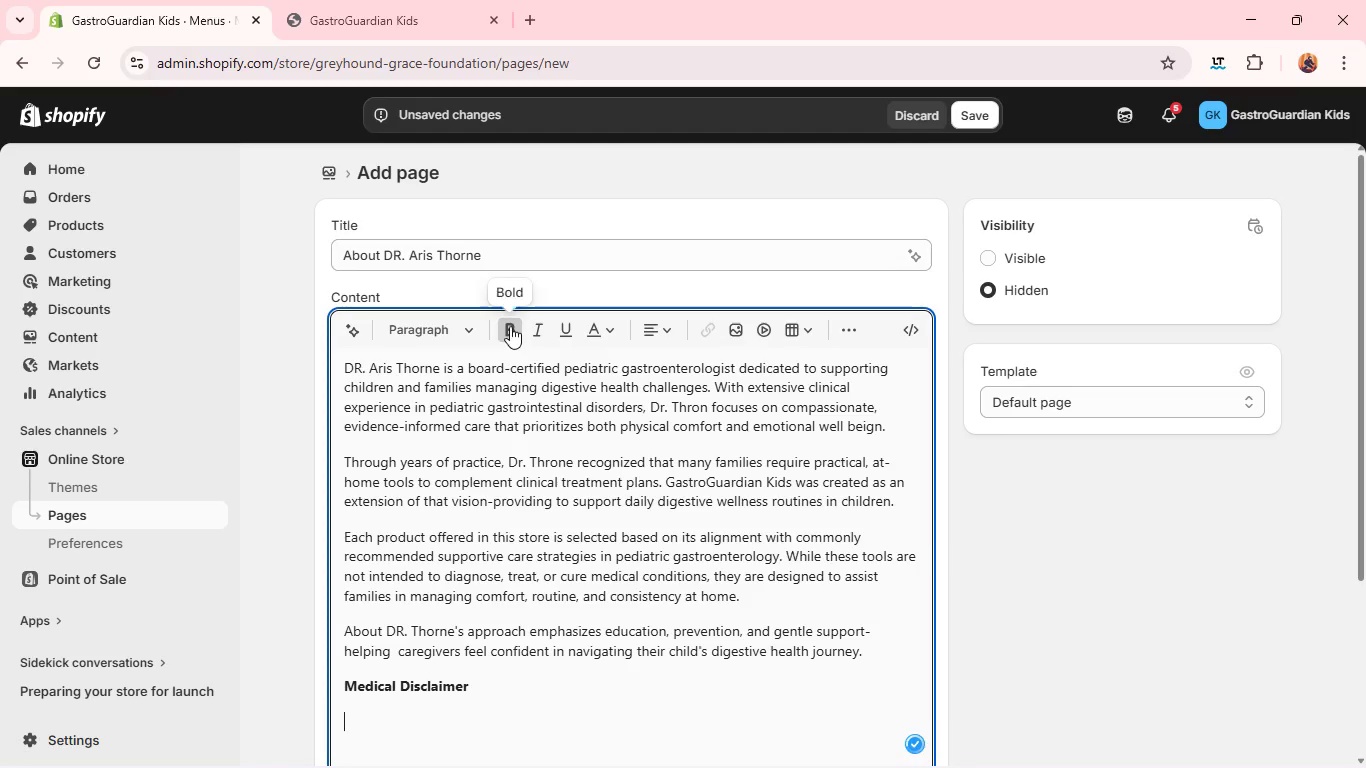 
left_click([513, 325])
 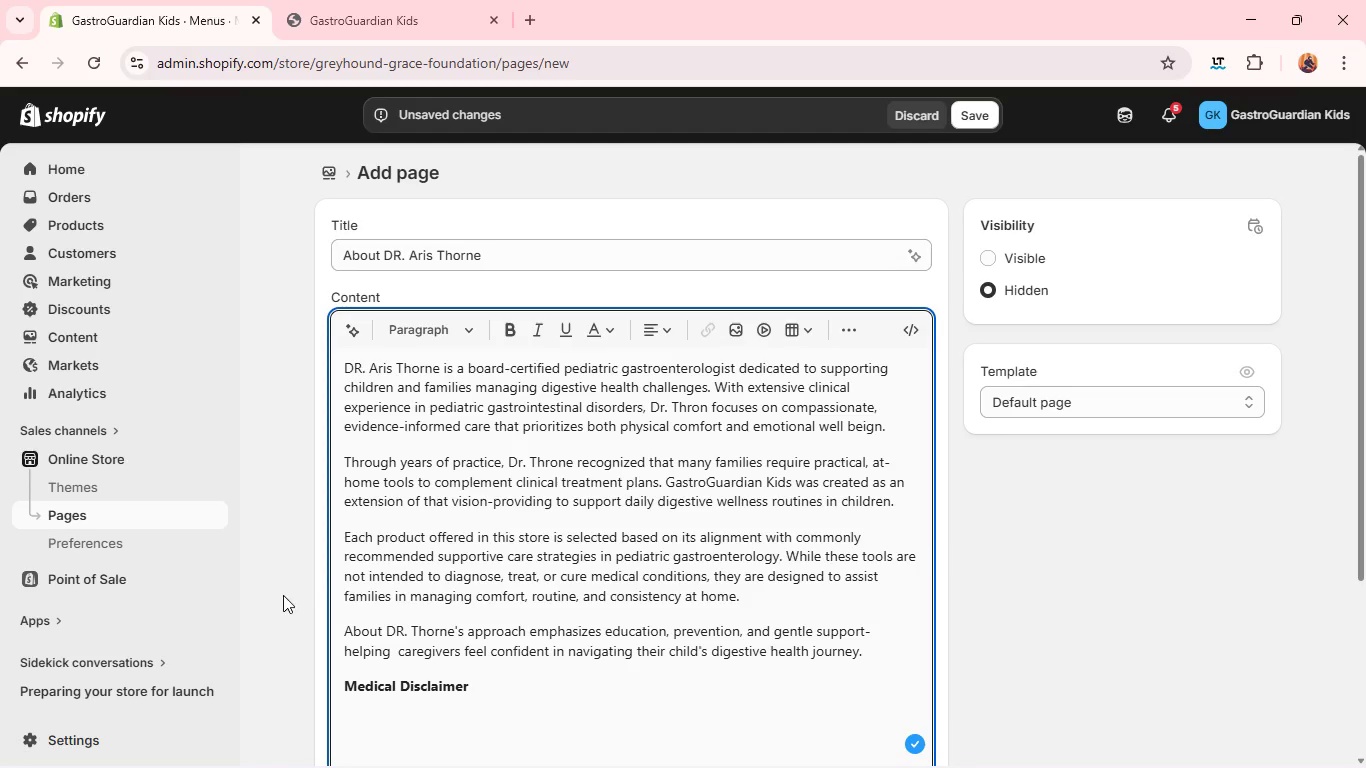 
key(Control+ControlLeft)
 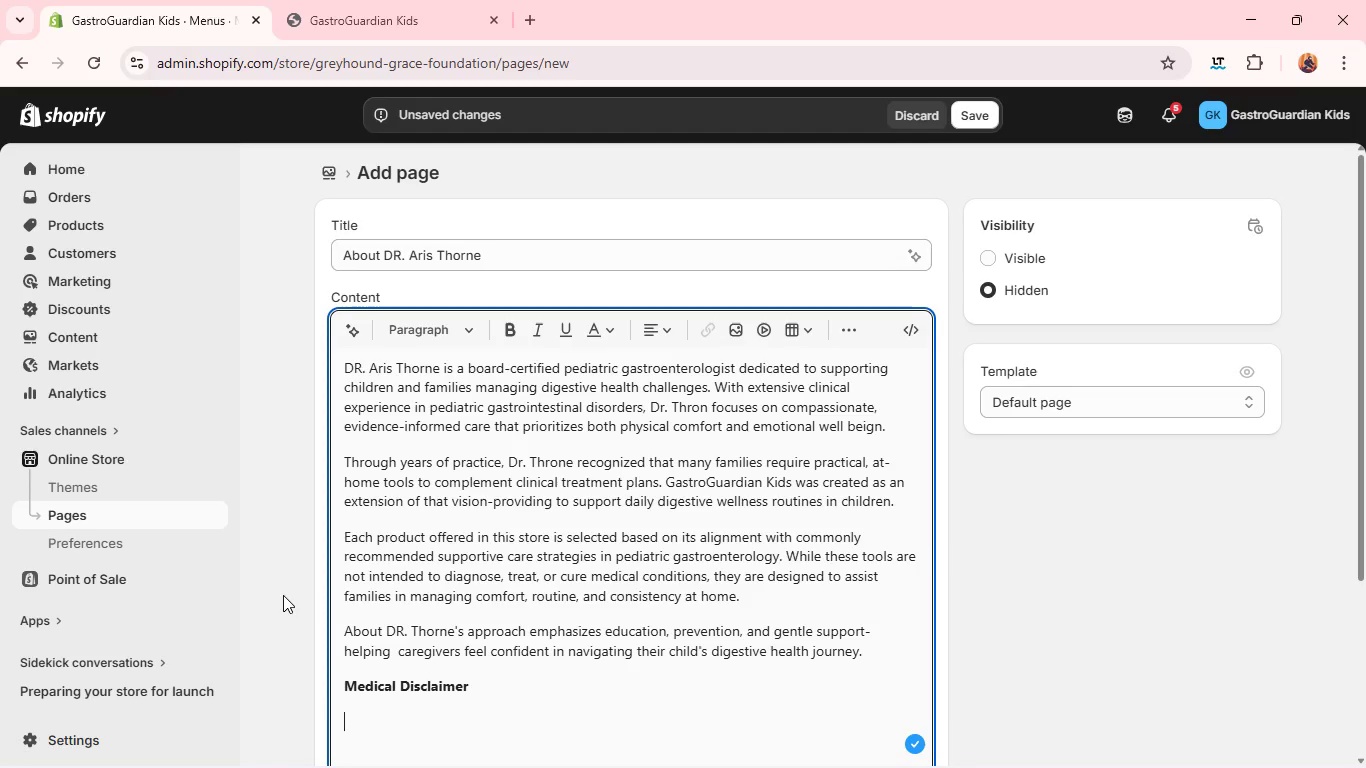 
key(Control+Shift+T)
 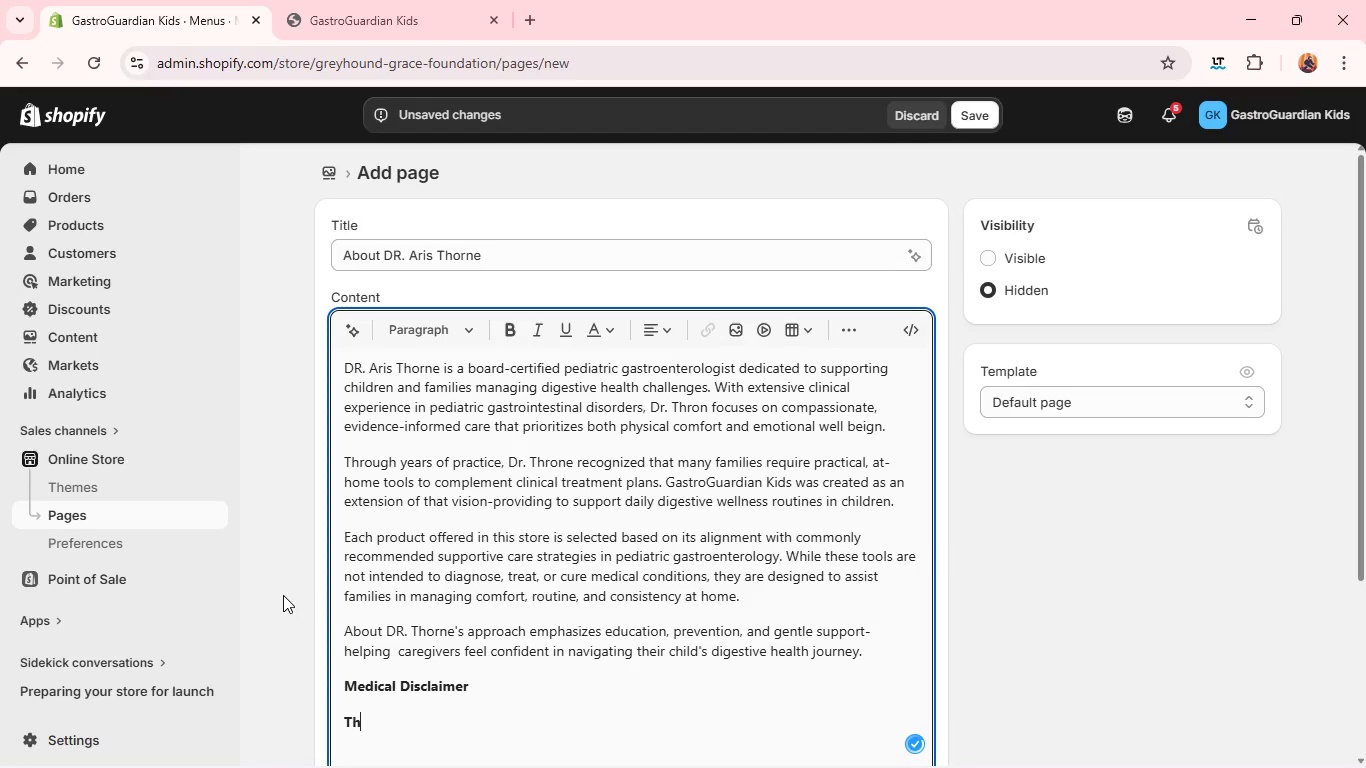 
key(Control+H)
 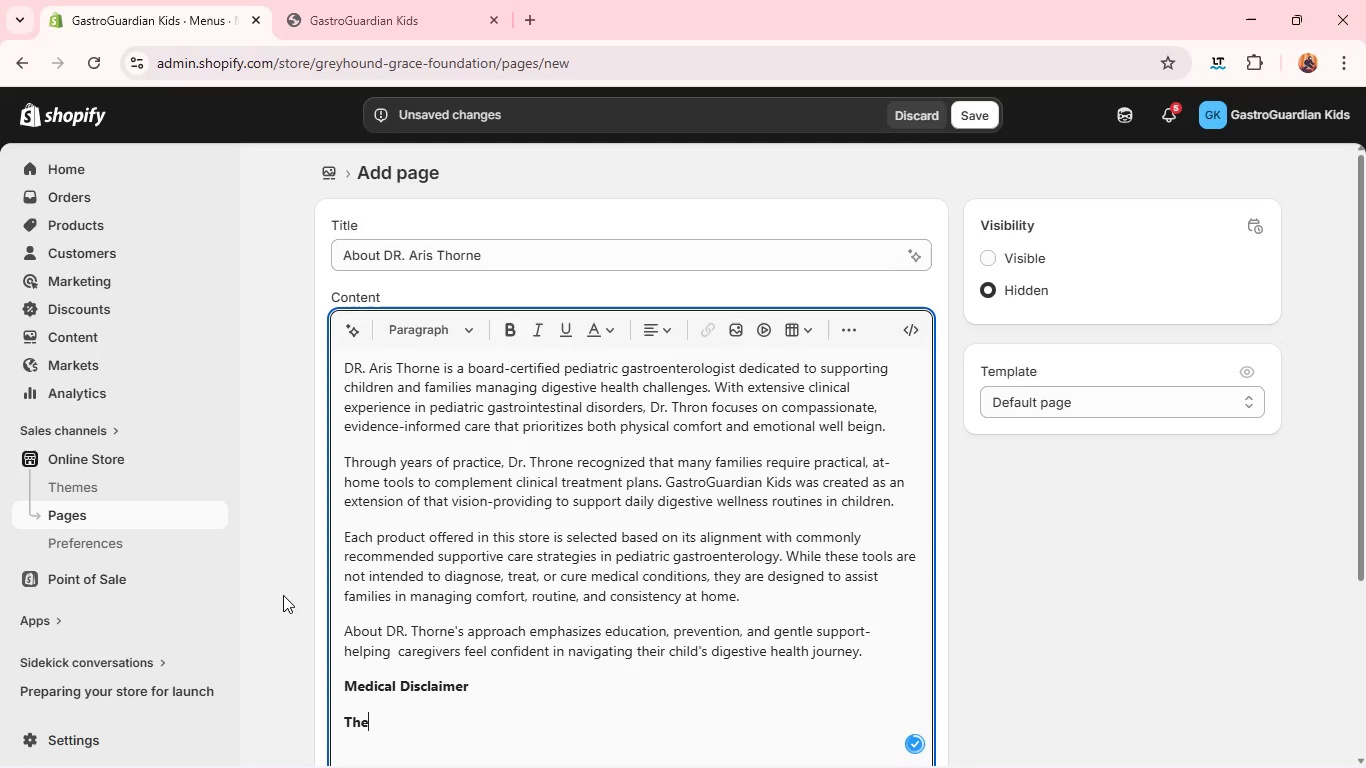 
key(E)
 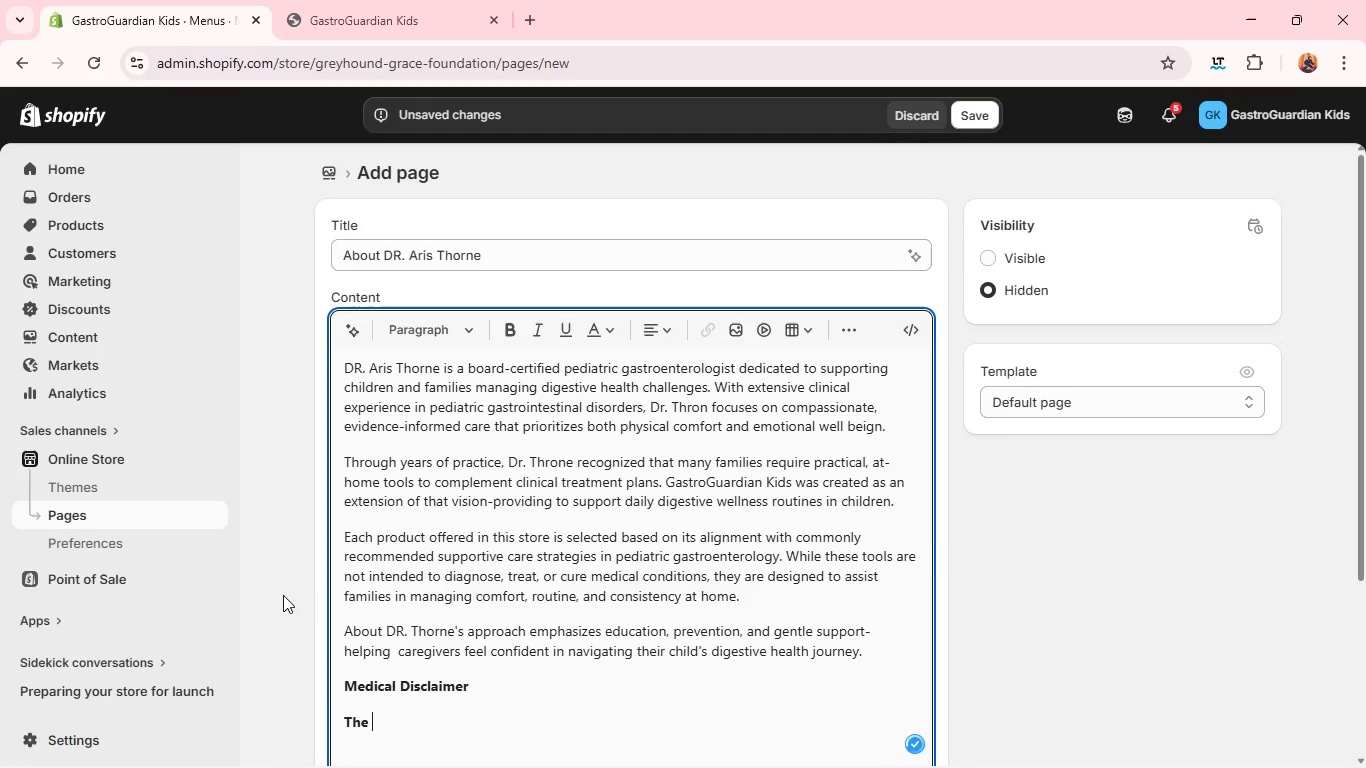 
key(Space)
 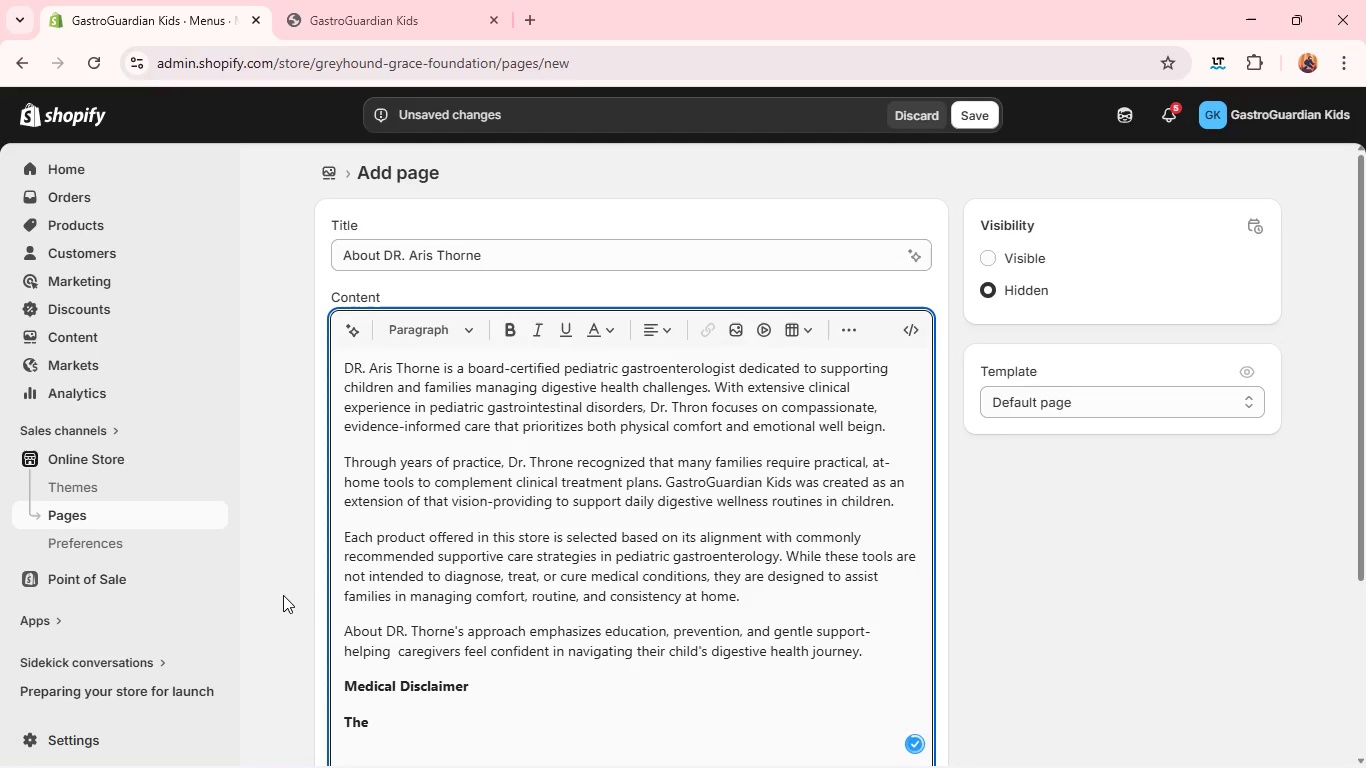 
hold_key(key=ControlLeft, duration=0.84)
 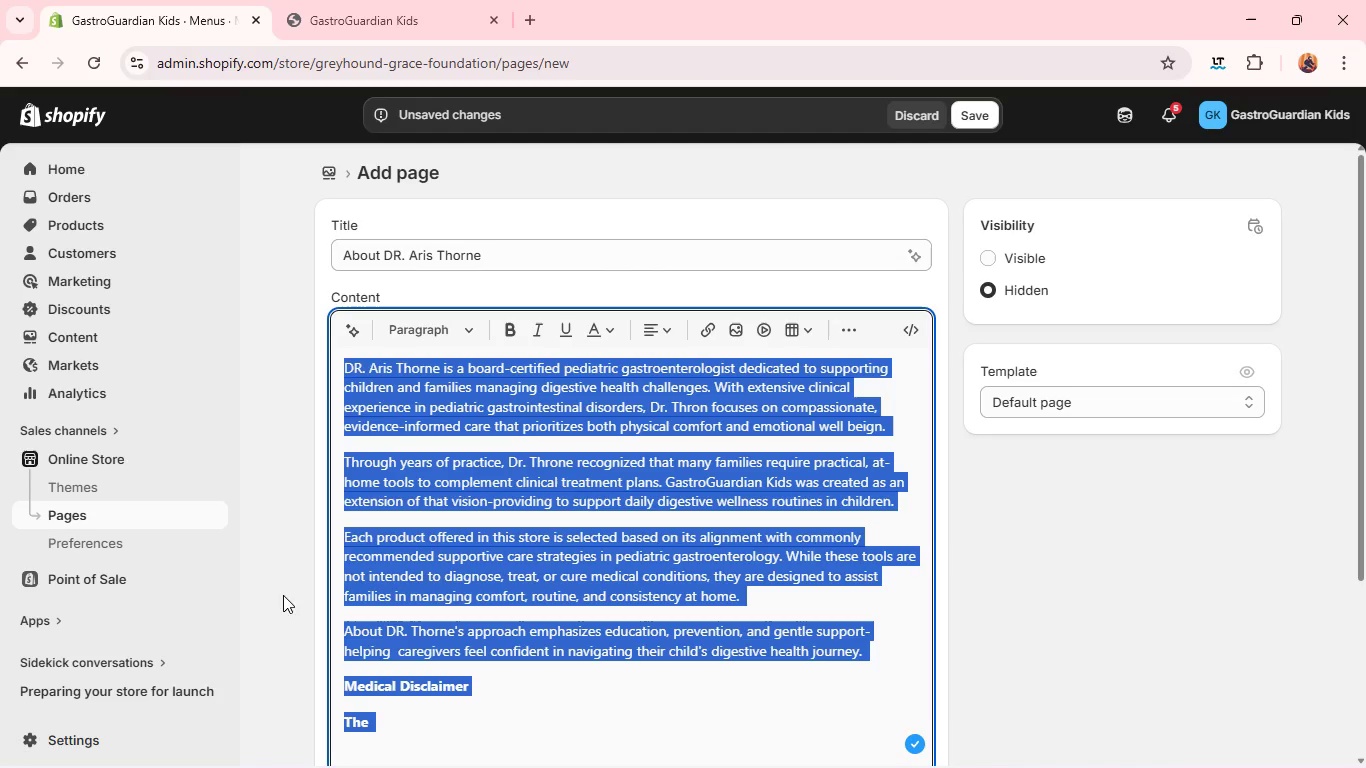 
key(A)
 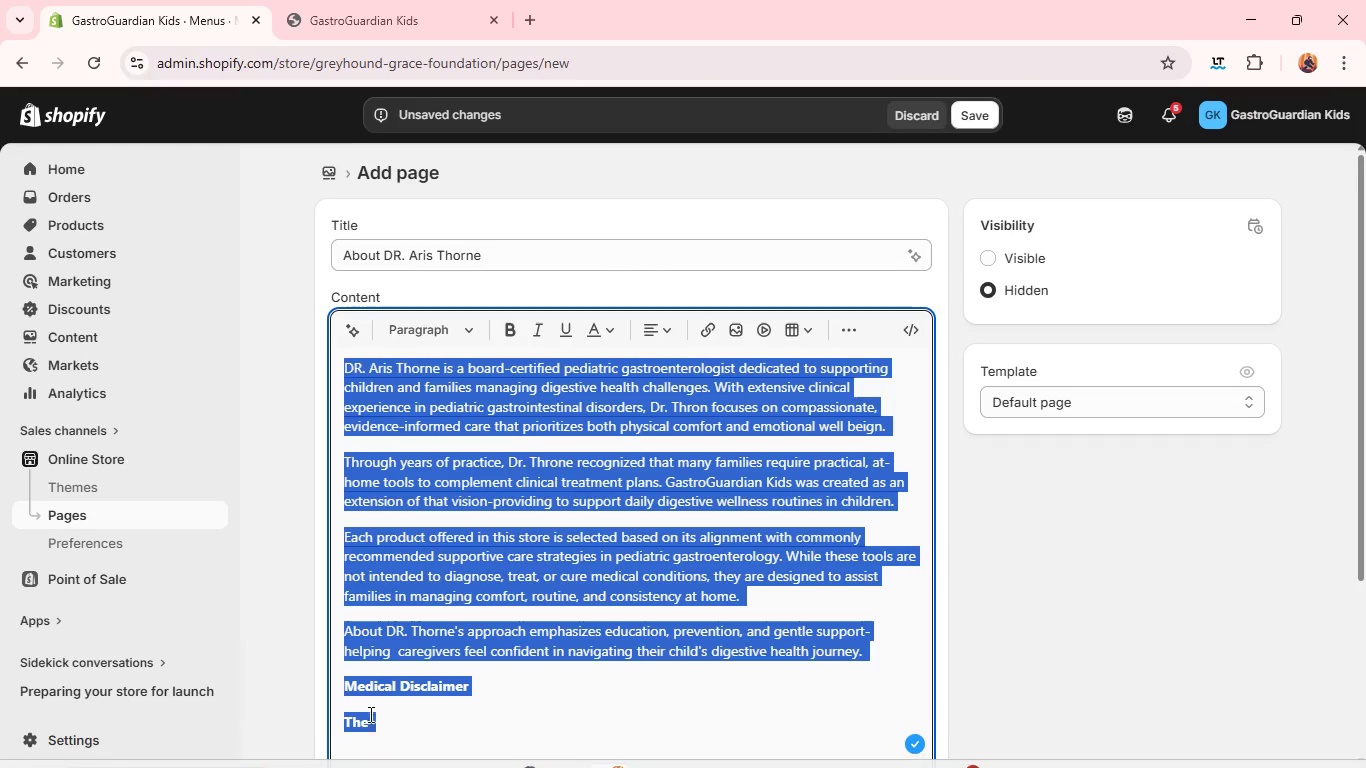 
double_click([360, 721])
 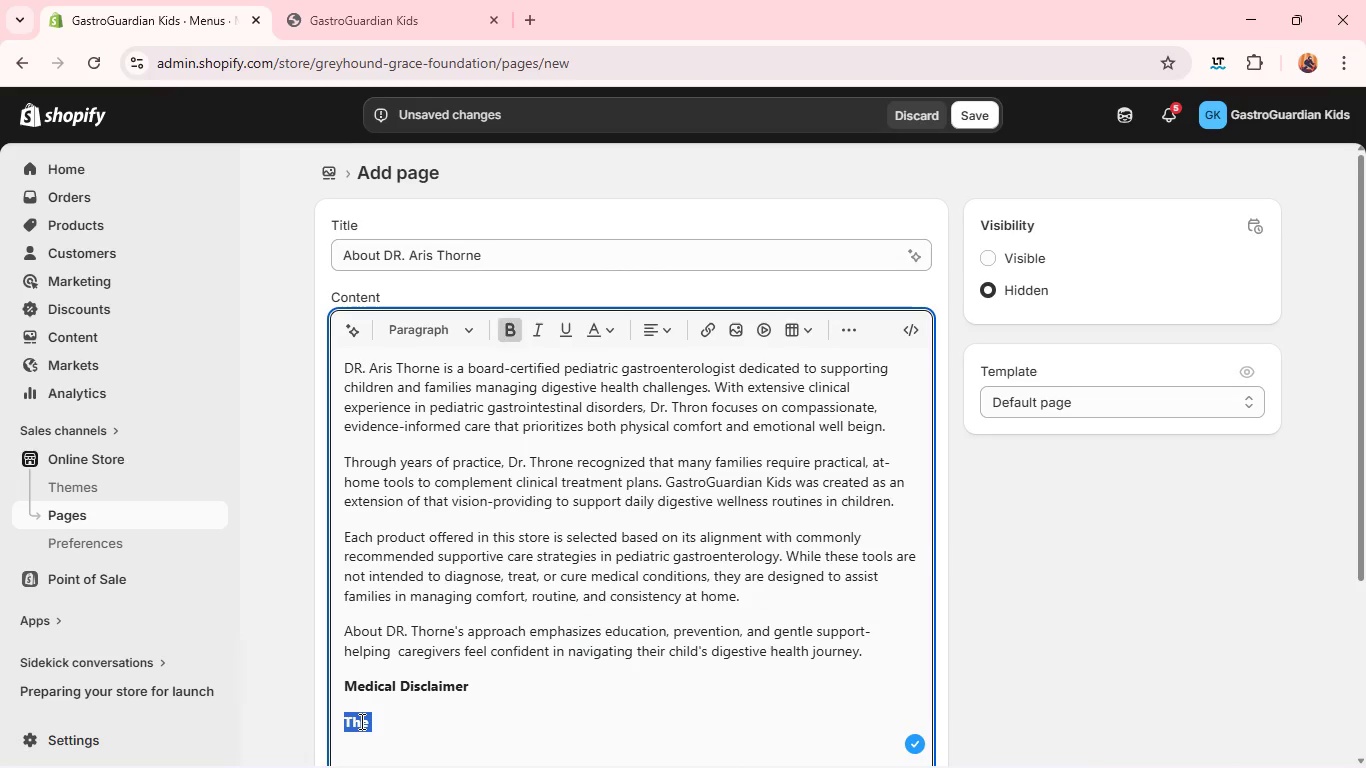 
triple_click([360, 721])
 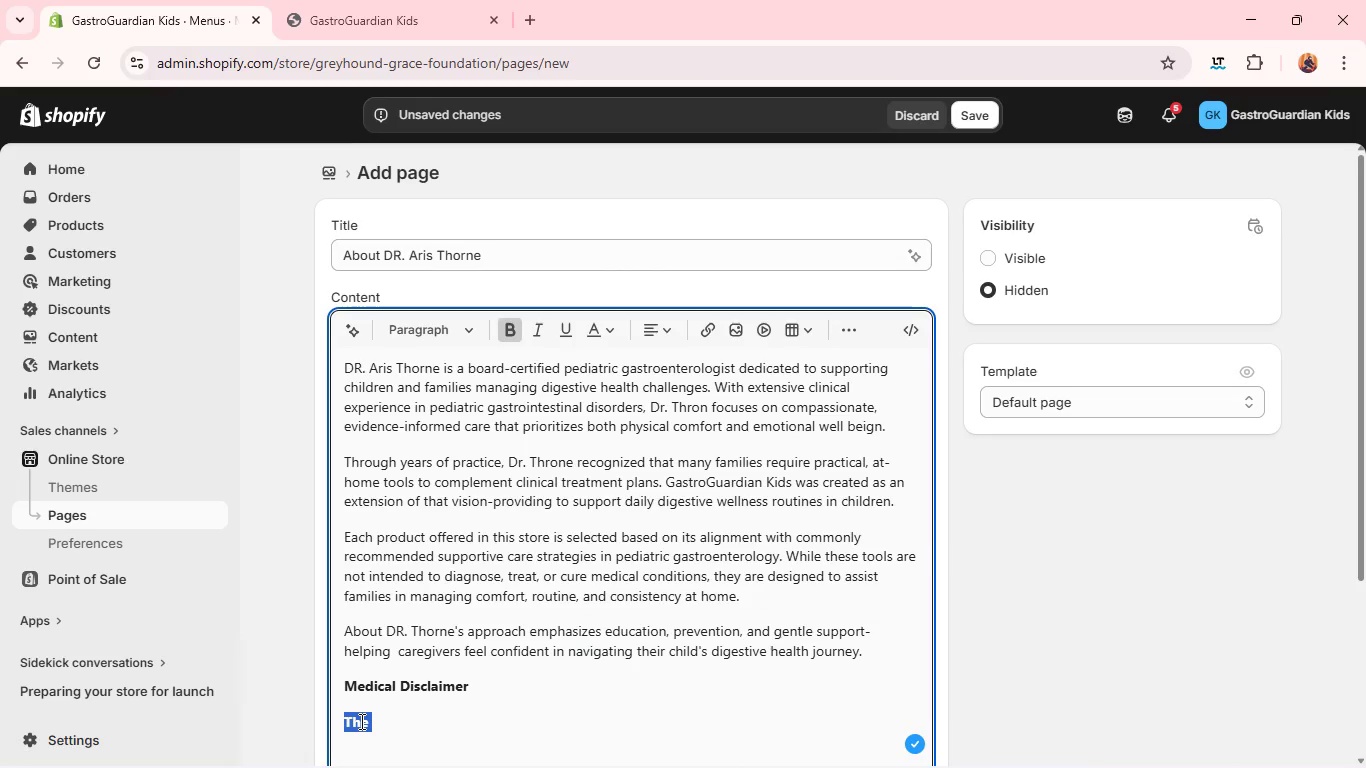 
key(Control+B)
 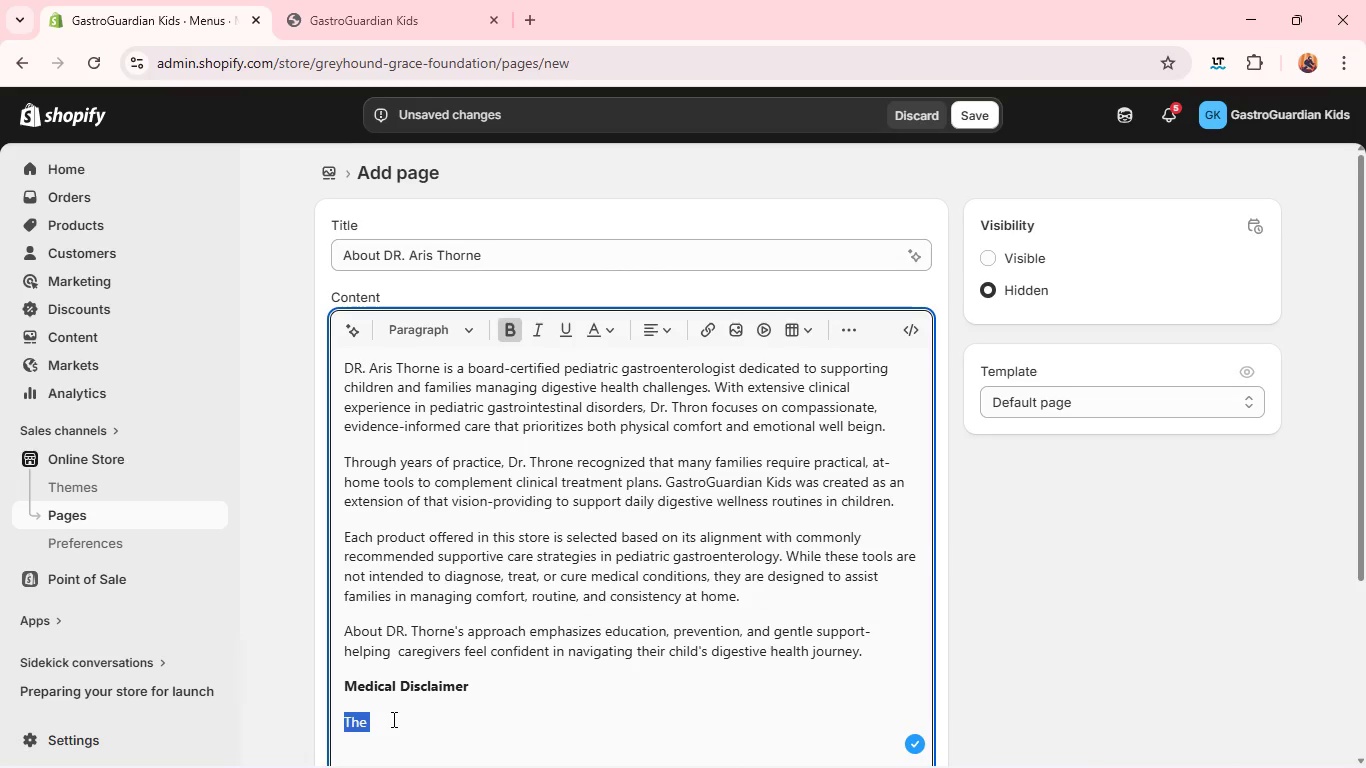 
left_click([392, 719])
 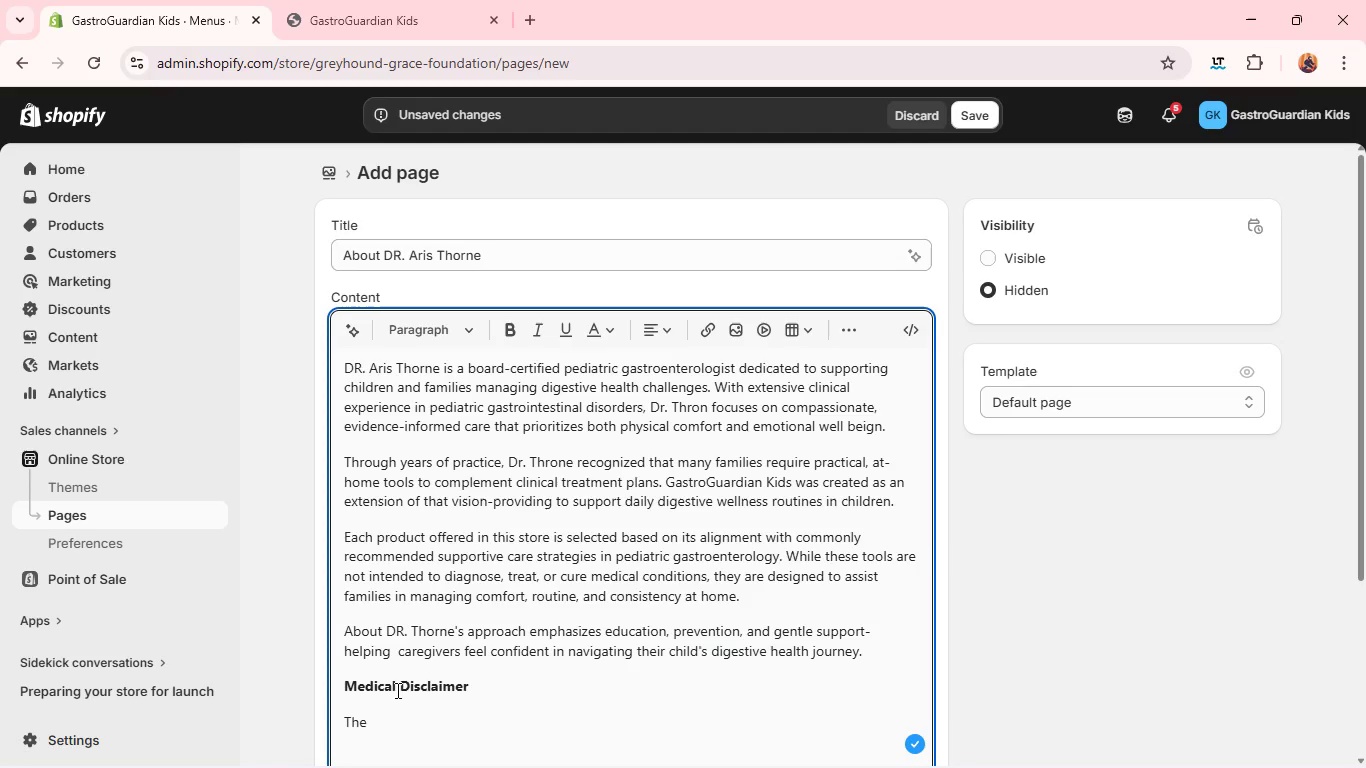 
type(information and products provided by gastroGuardian Kids are for gr)
key(Backspace)
type(eneral wellness support only and are not substitute for professional medical ada)
key(Backspace)
type(vice, diad)
key(Backspace)
type(gon)
key(Backspace)
key(Backspace)
type(nosis, or treatment. Always consult yu)
key(Backspace)
type(ou pediatria)
key(Backspace)
type(ian or qualifief)
key(Backspace)
type(d healthare provider regarding any meical concern. )
key(Backspace)
key(Backspace)
type(s.)
 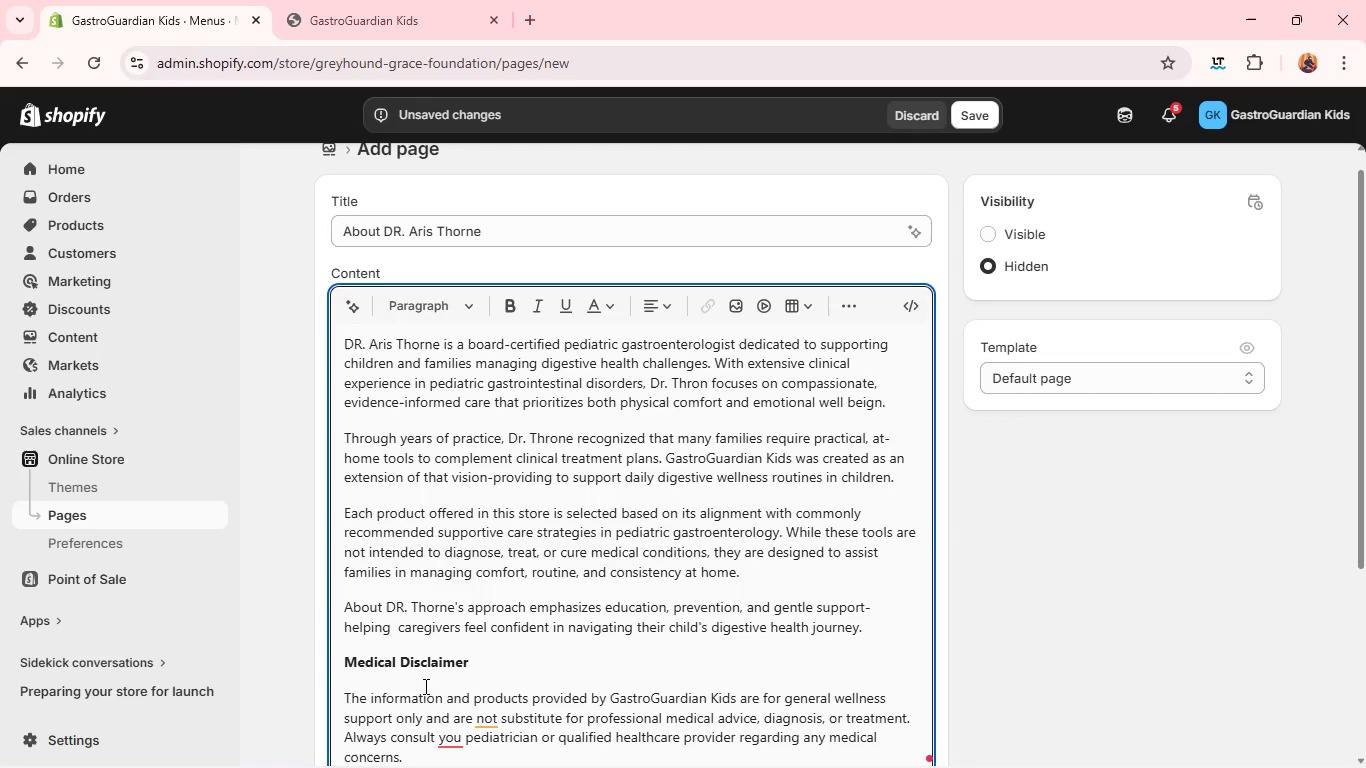 
left_click([484, 722])
 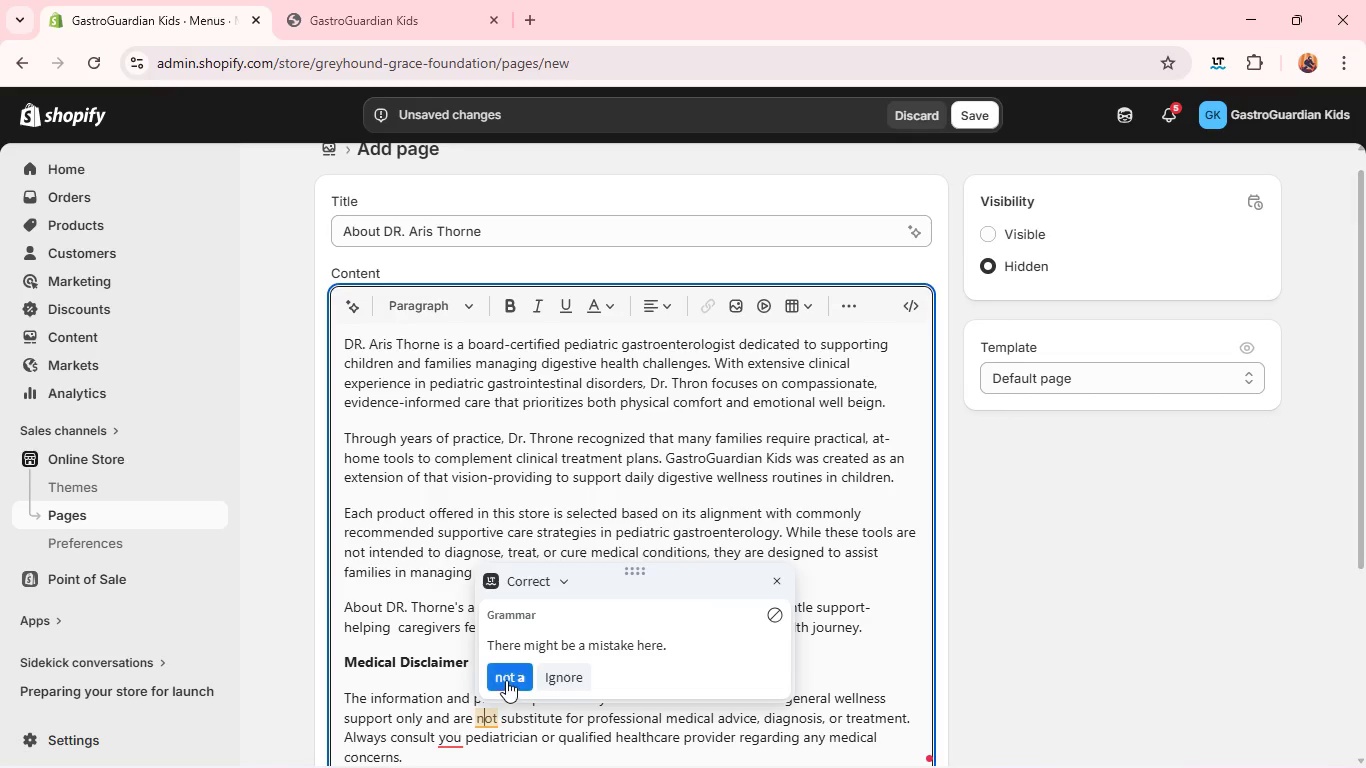 
left_click([506, 680])
 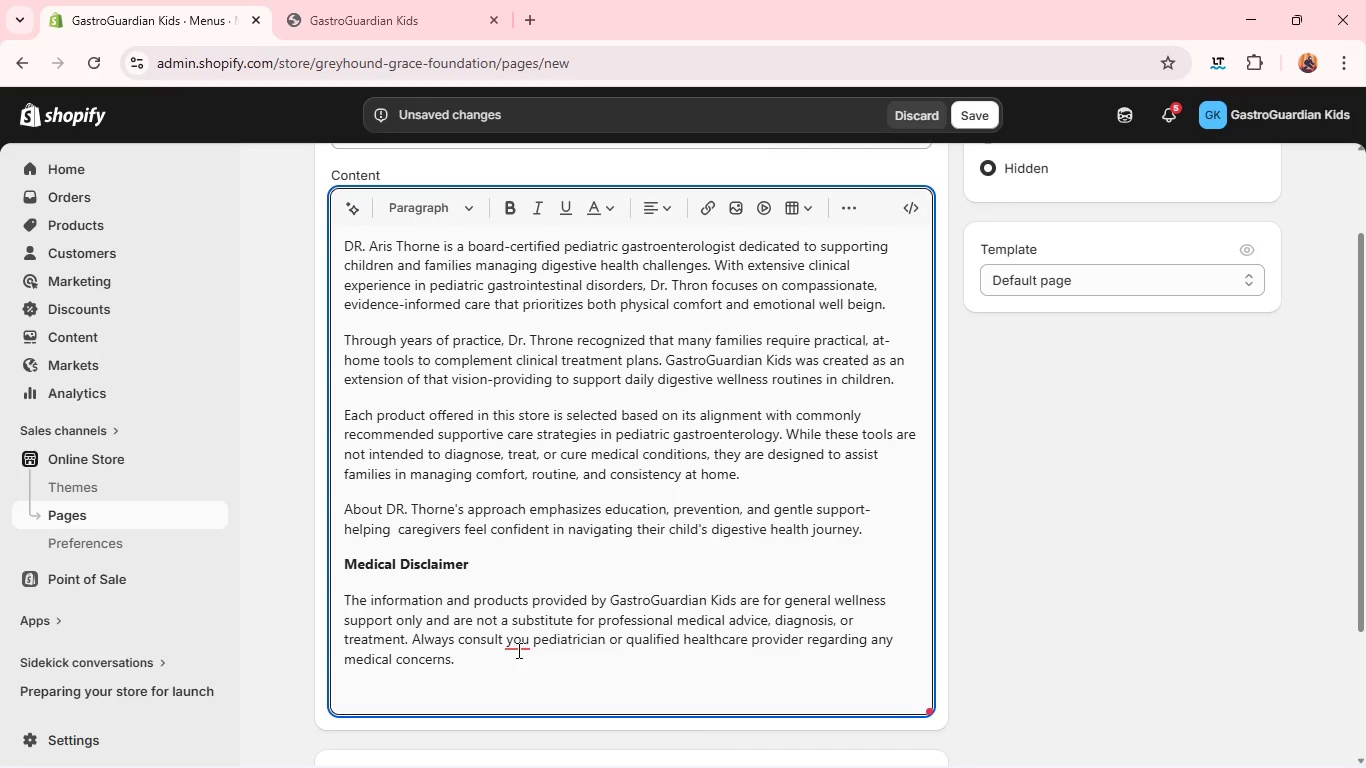 
left_click([518, 649])
 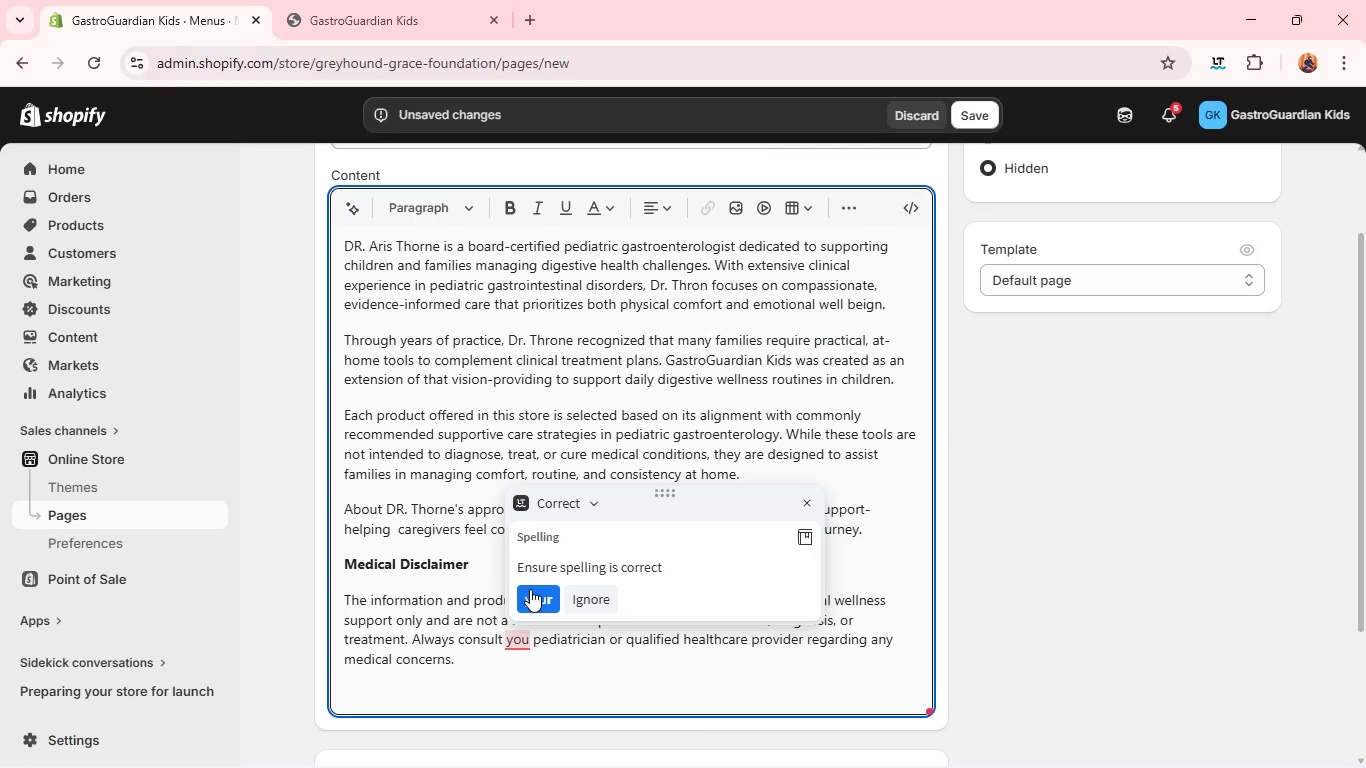 
left_click([530, 589])
 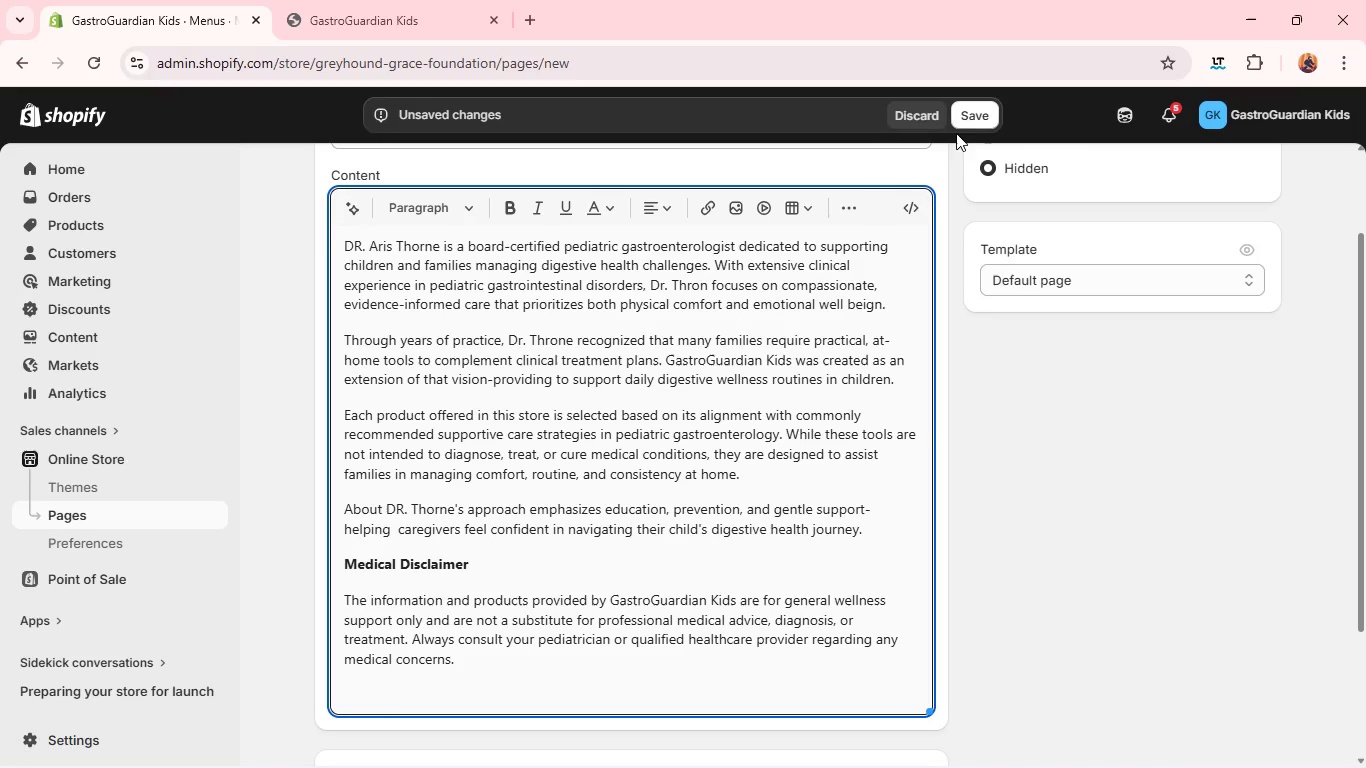 
wait(5.88)
 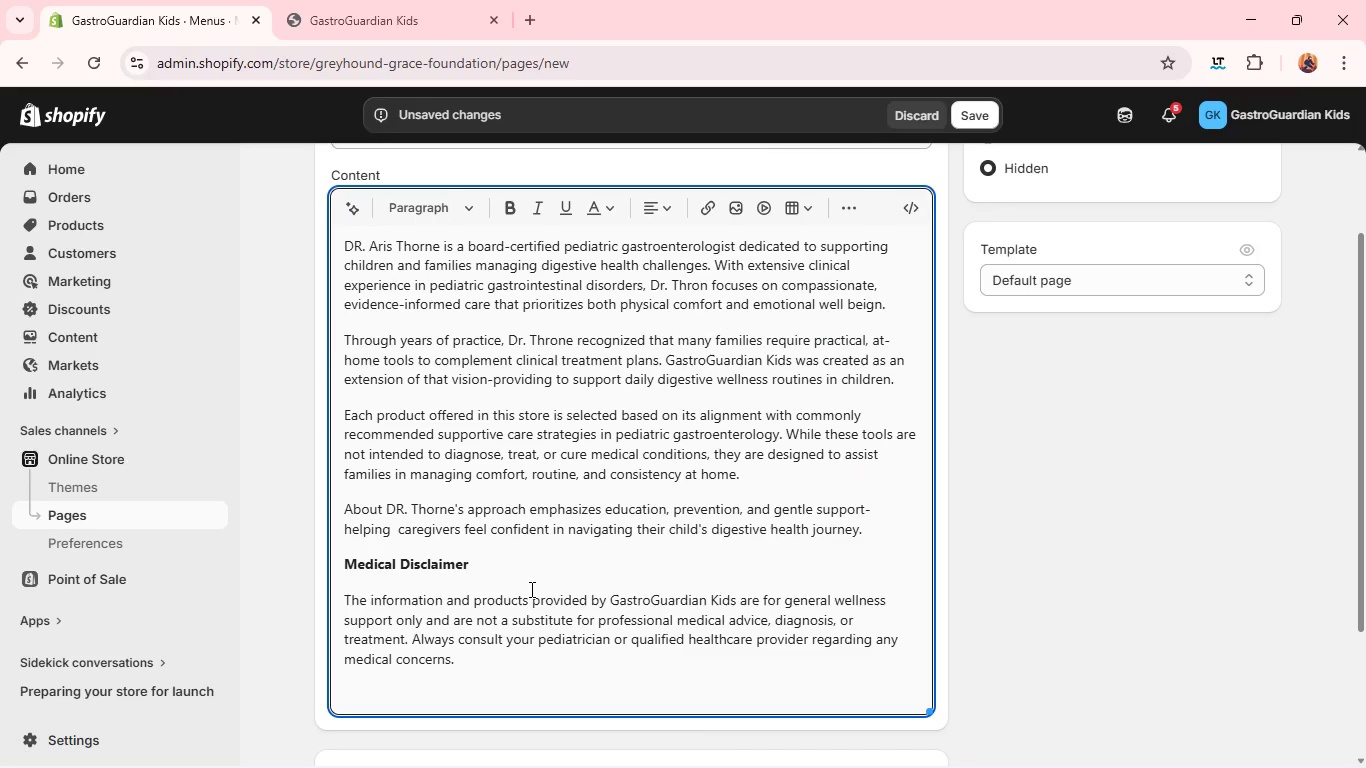 
left_click([959, 113])
 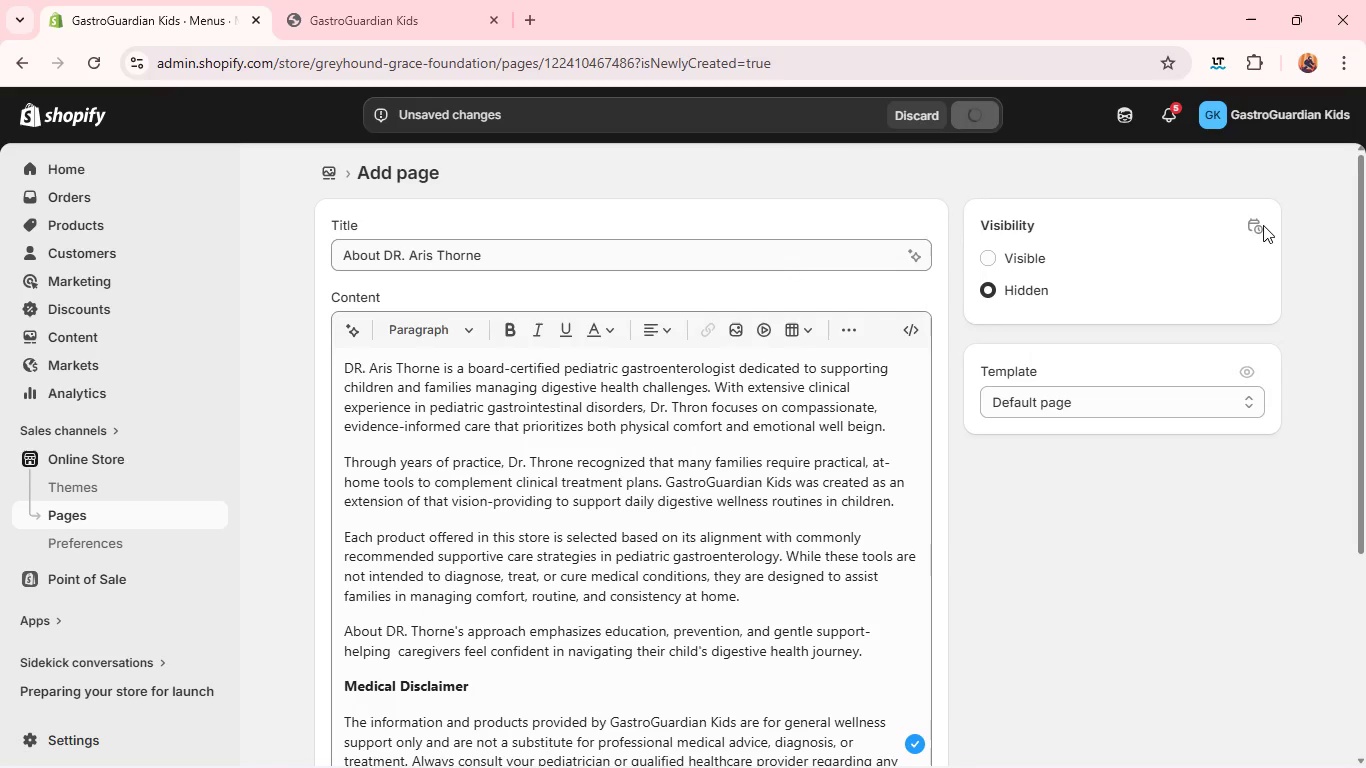 
left_click([1029, 258])
 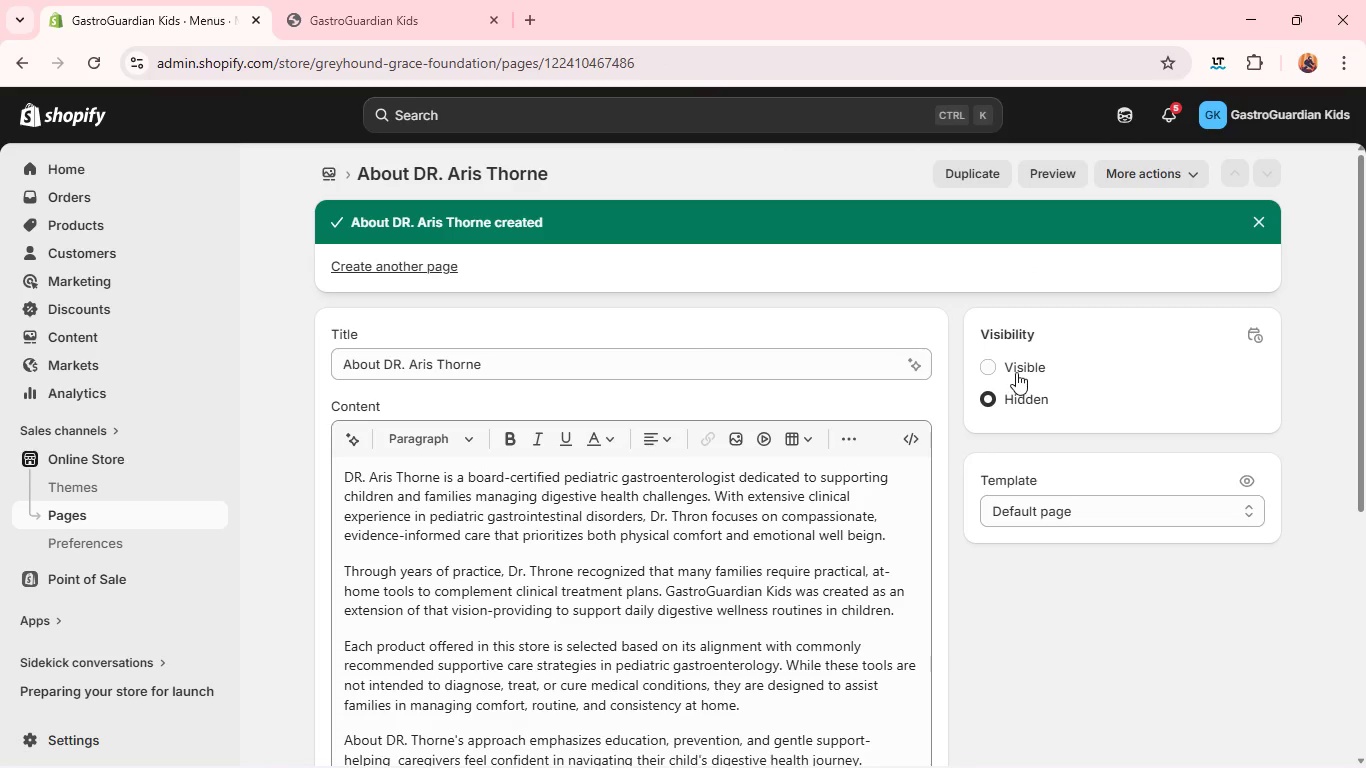 
left_click([1015, 371])
 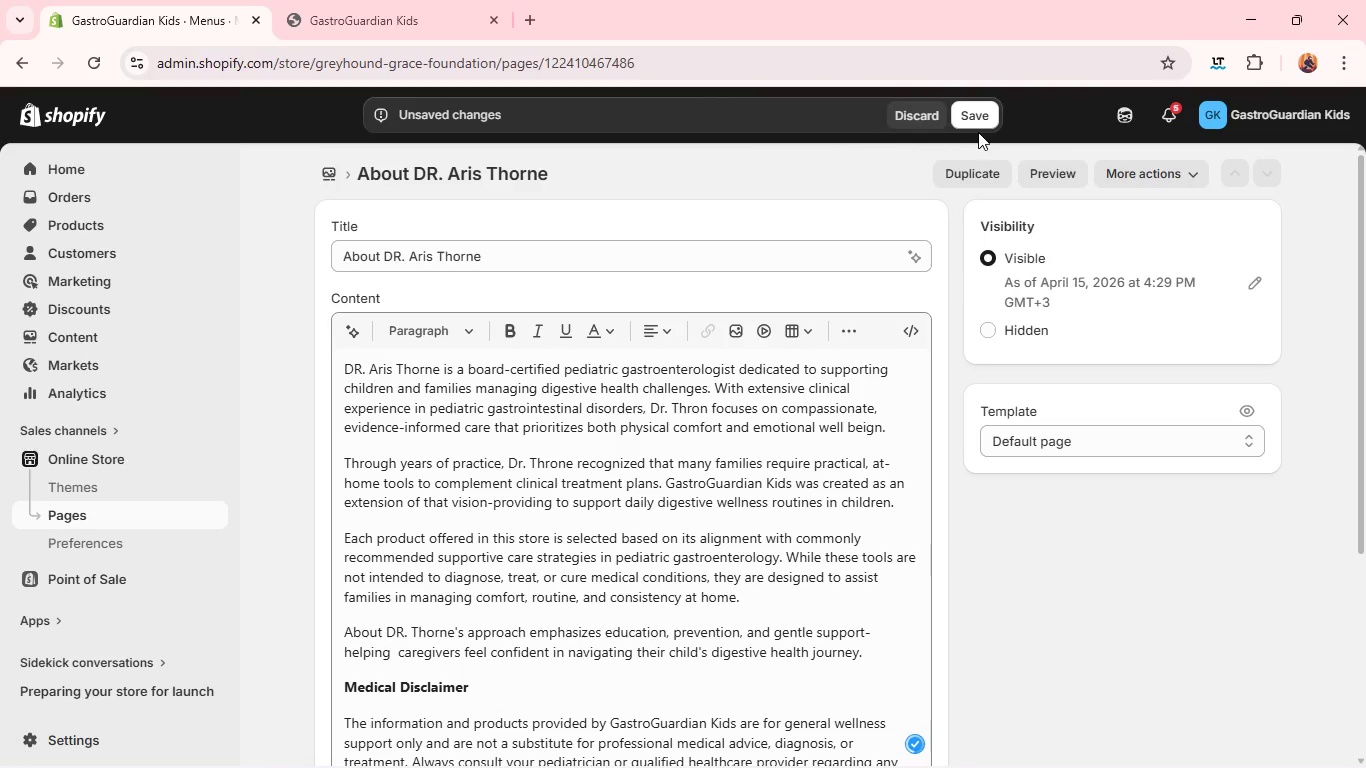 
left_click([974, 121])
 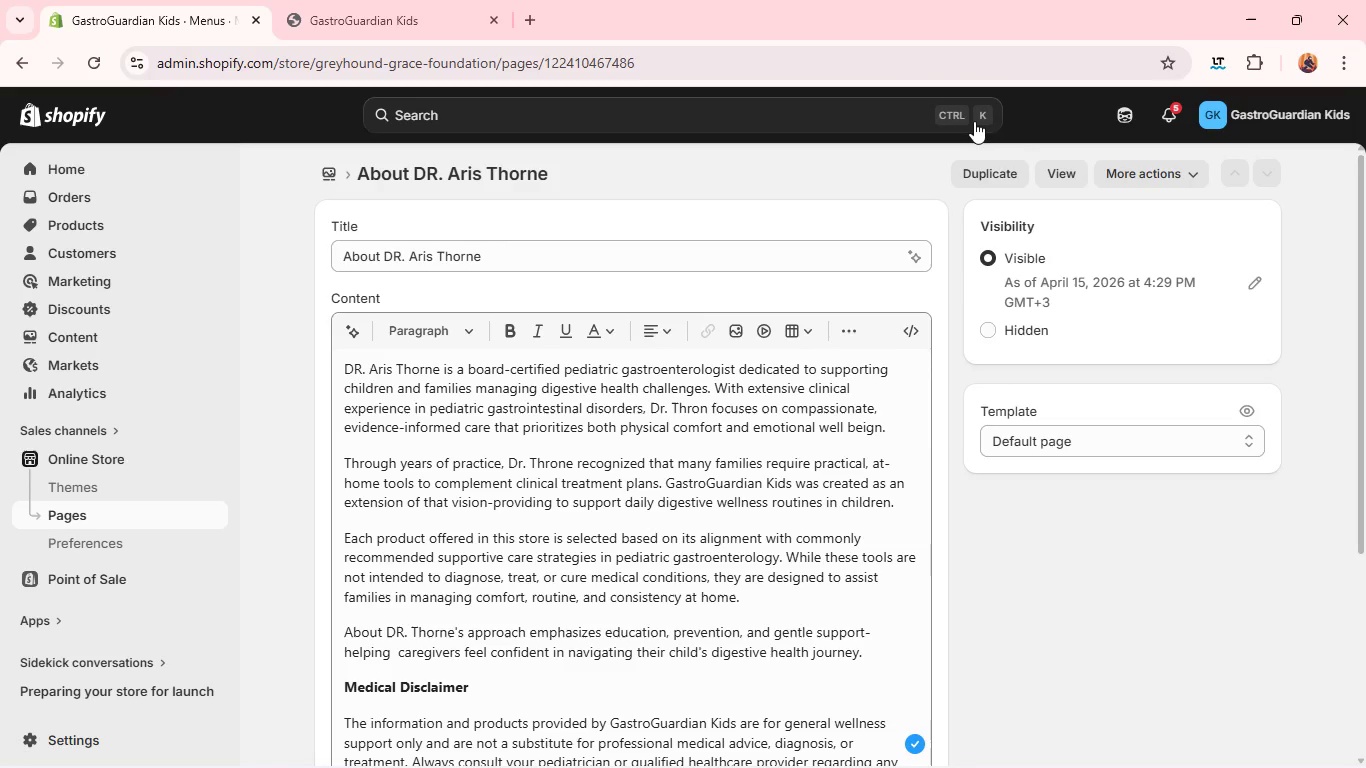 
wait(24.44)
 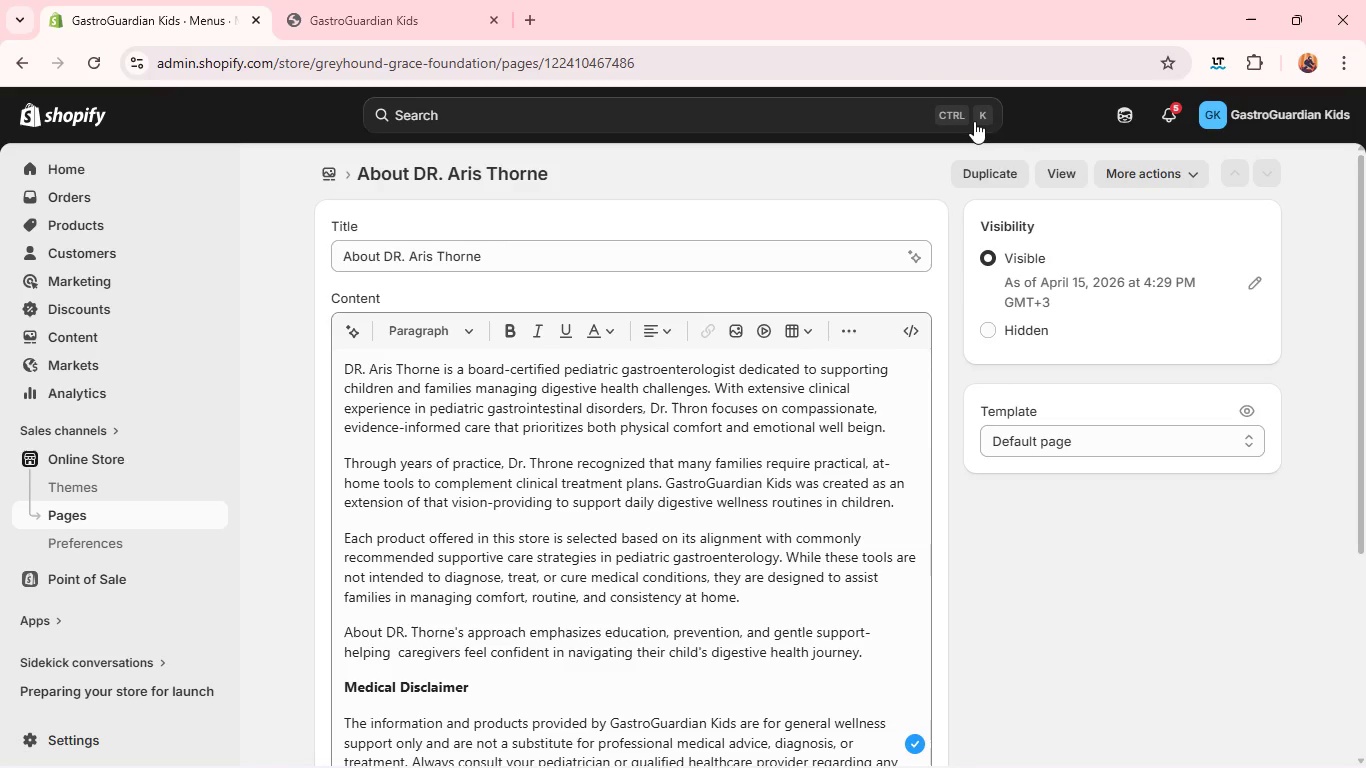 
left_click([339, 178])
 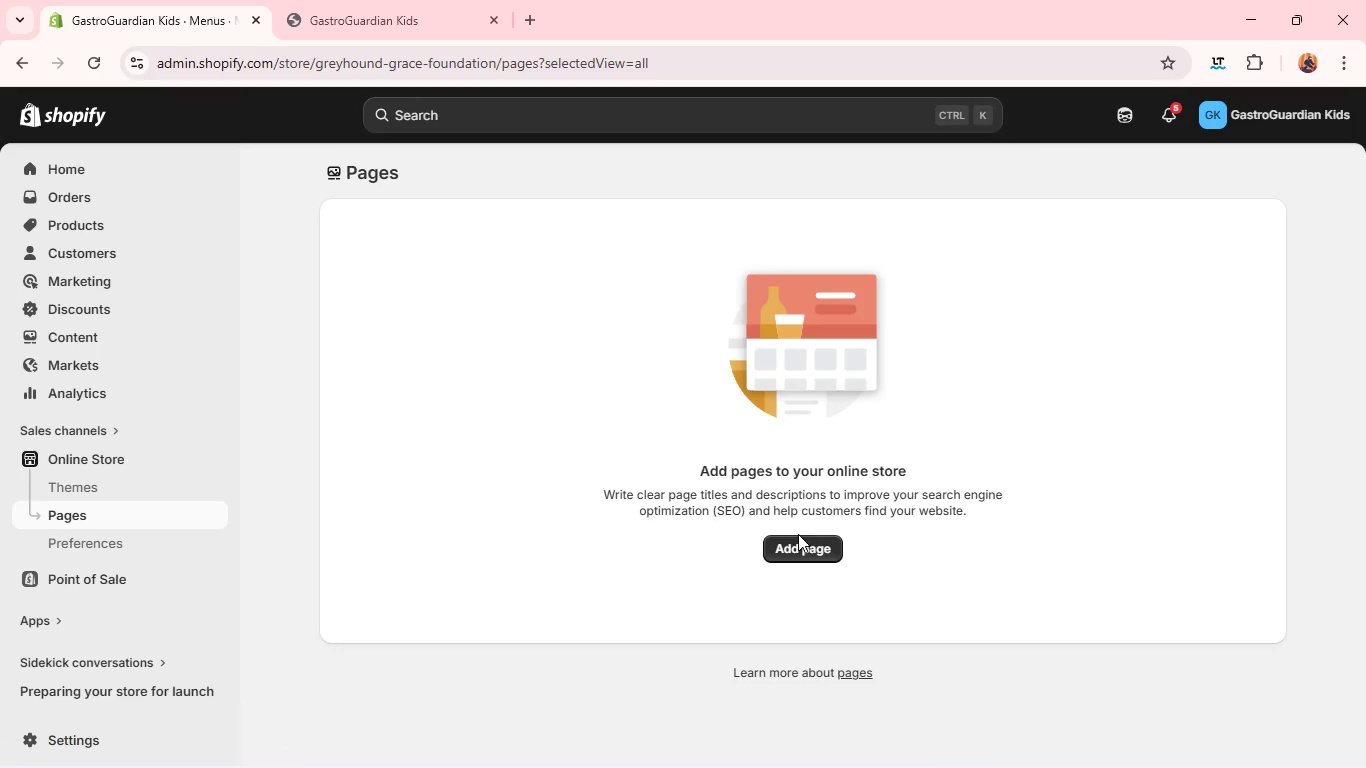 
left_click([796, 542])
 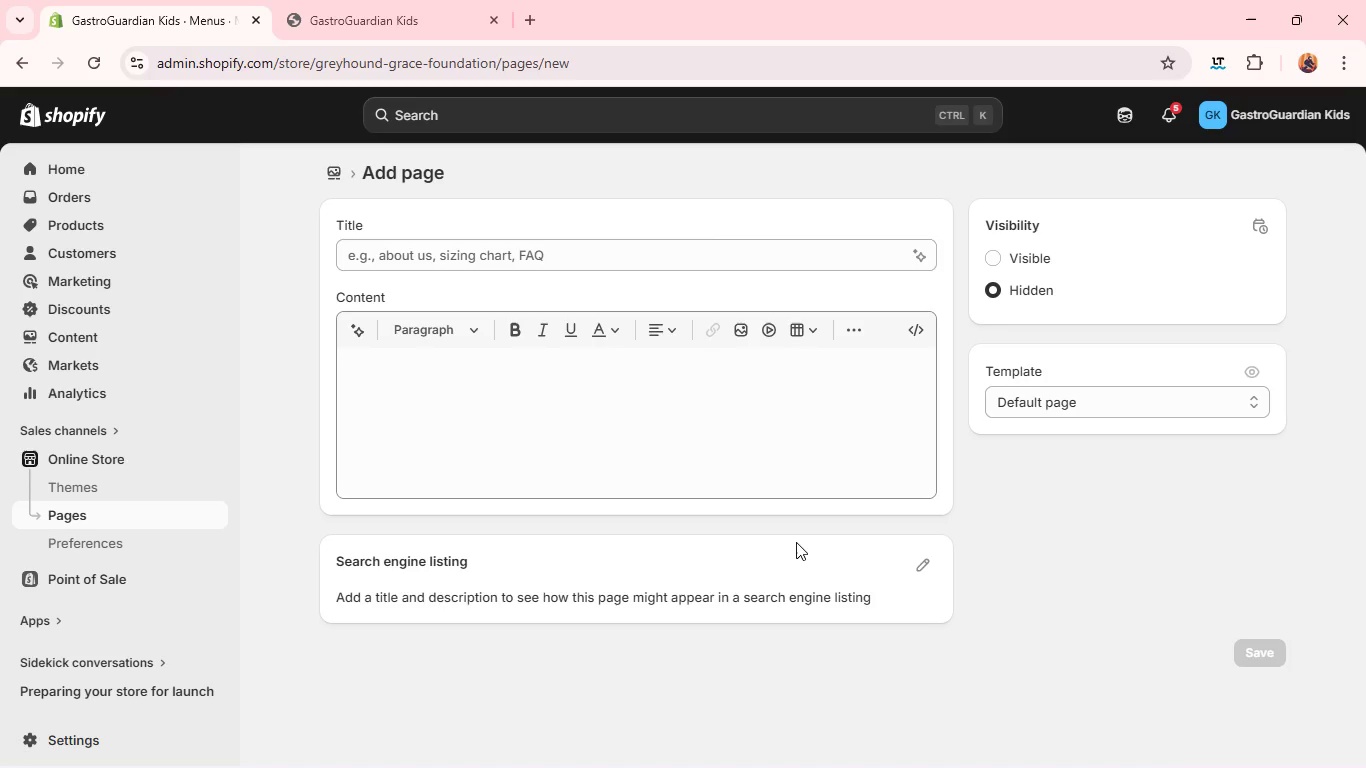 
wait(11.56)
 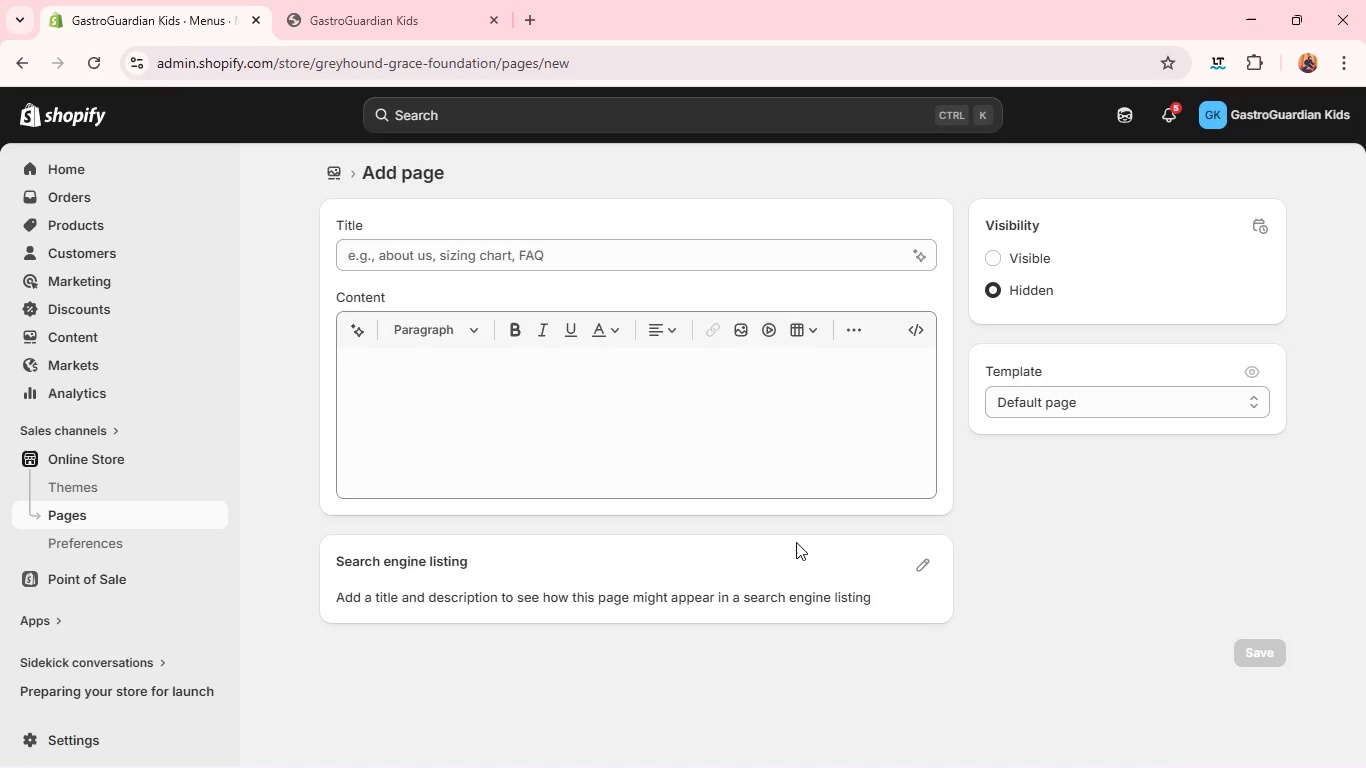 
key(Alt+Tab)
 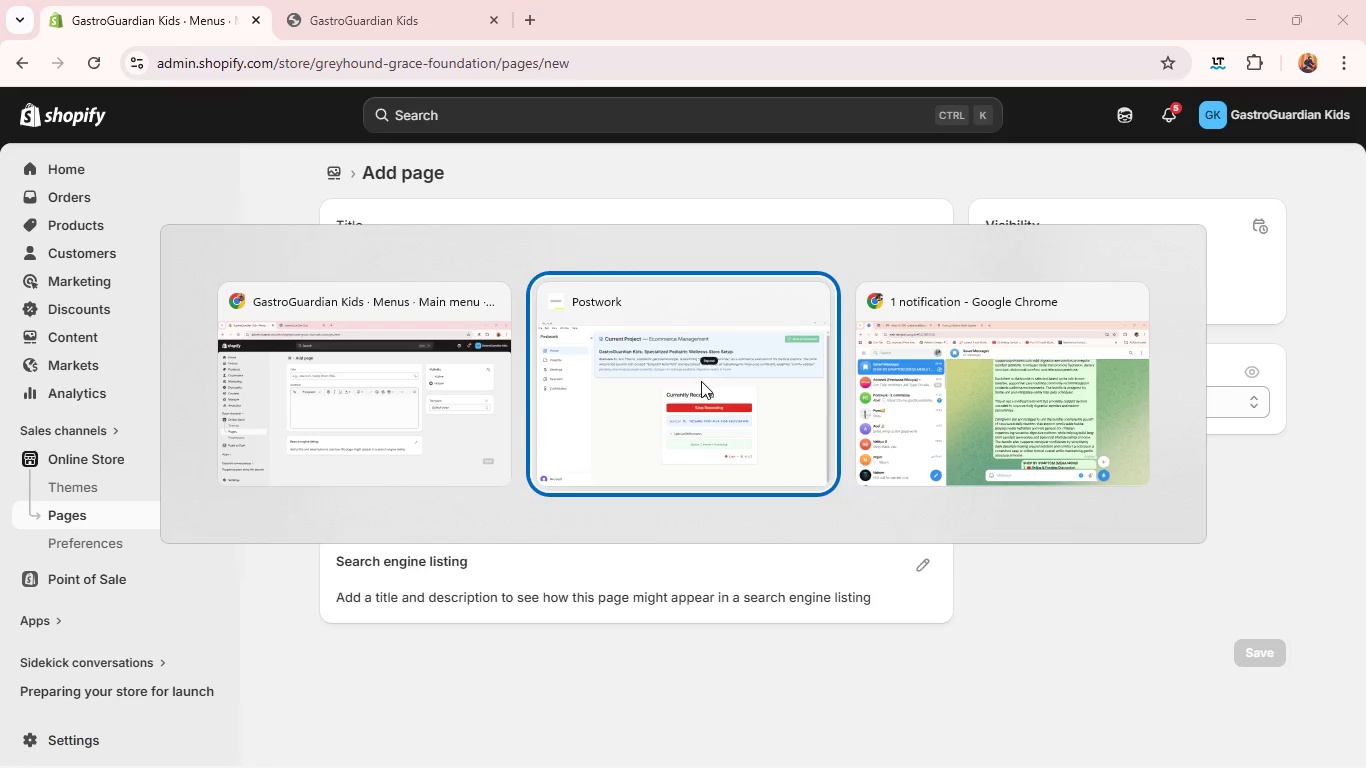 
key(Alt+Tab)
 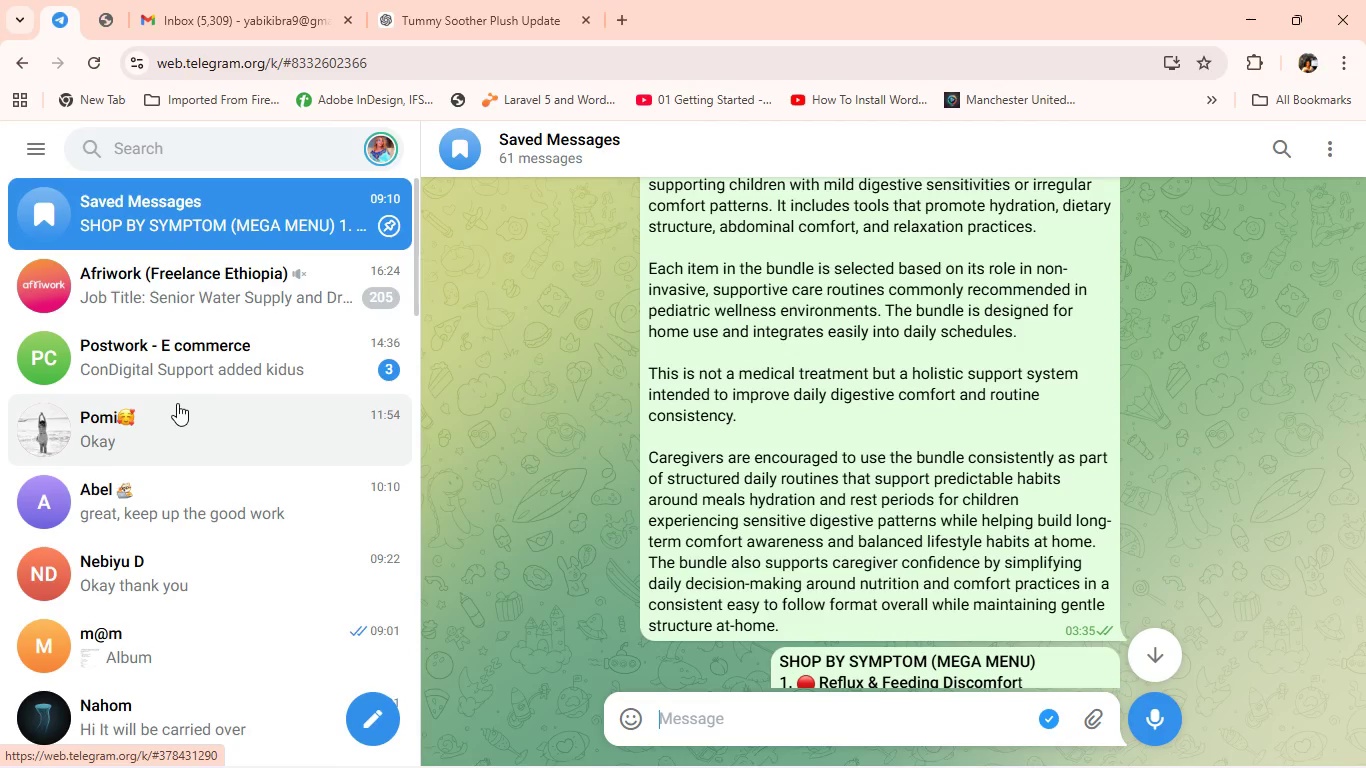 
key(Alt+Tab)
 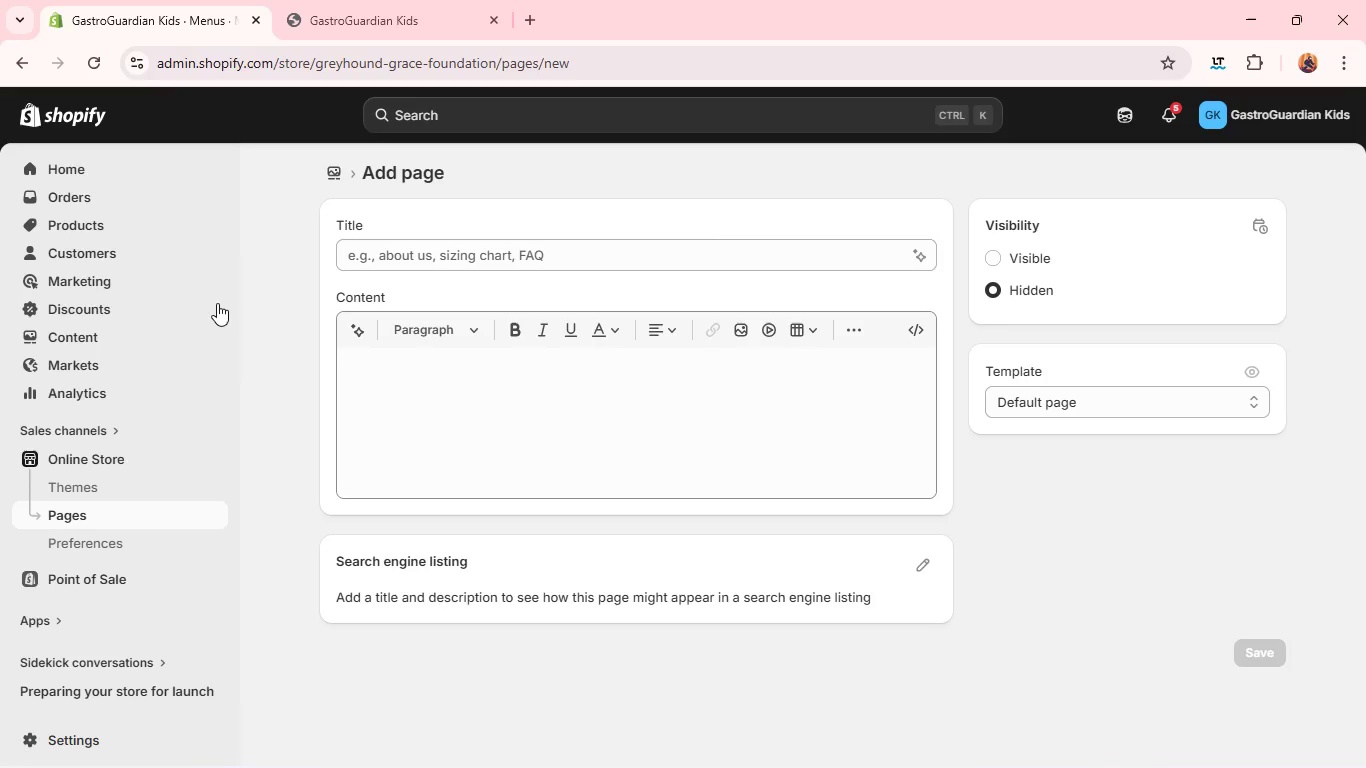 
hold_key(key=AltLeft, duration=0.45)
 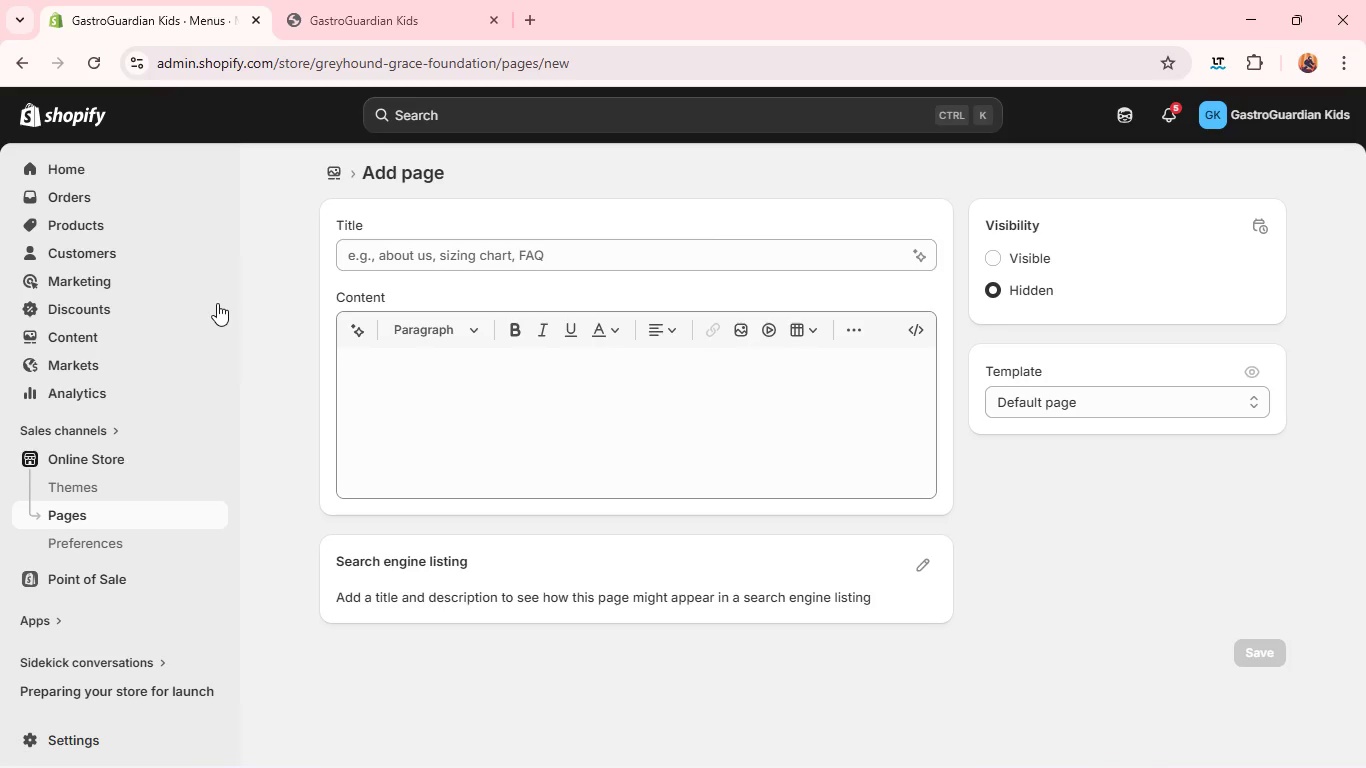 
left_click([217, 303])
 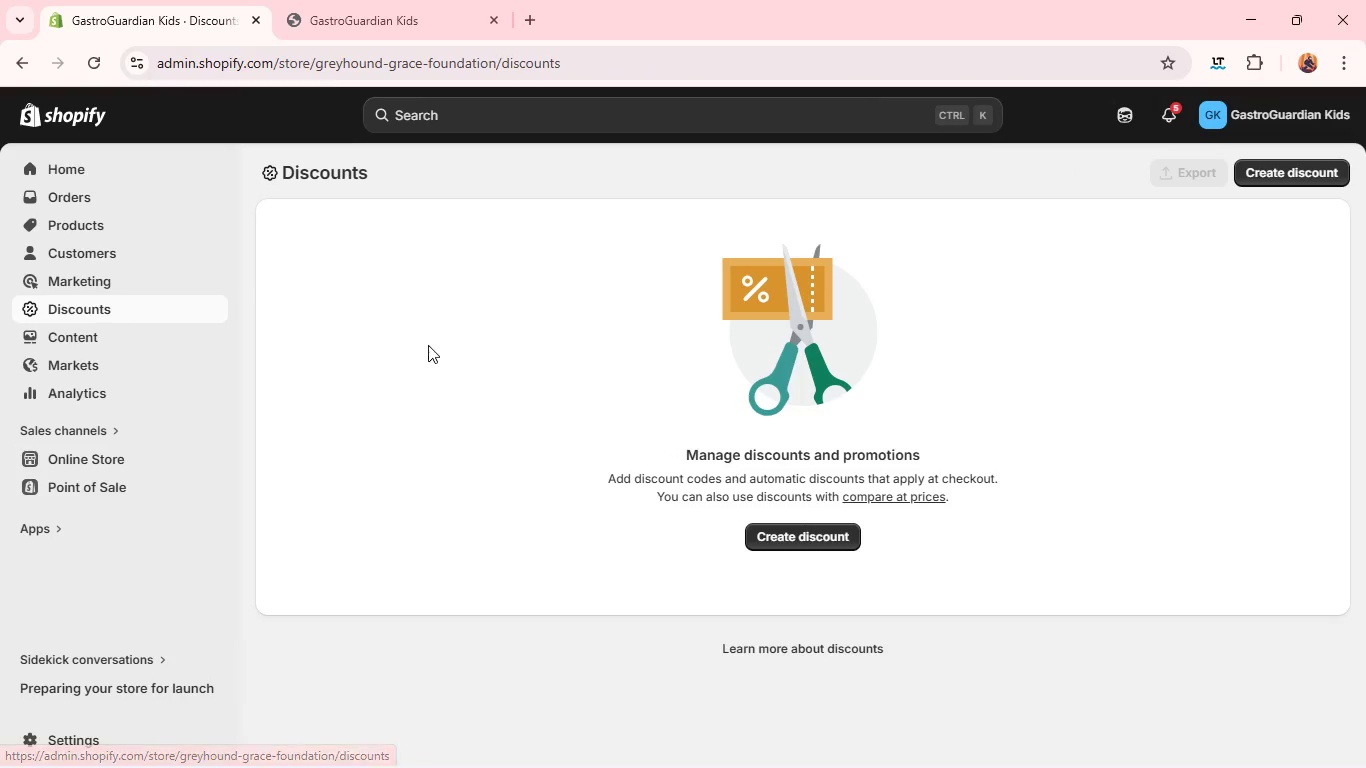 
wait(5.48)
 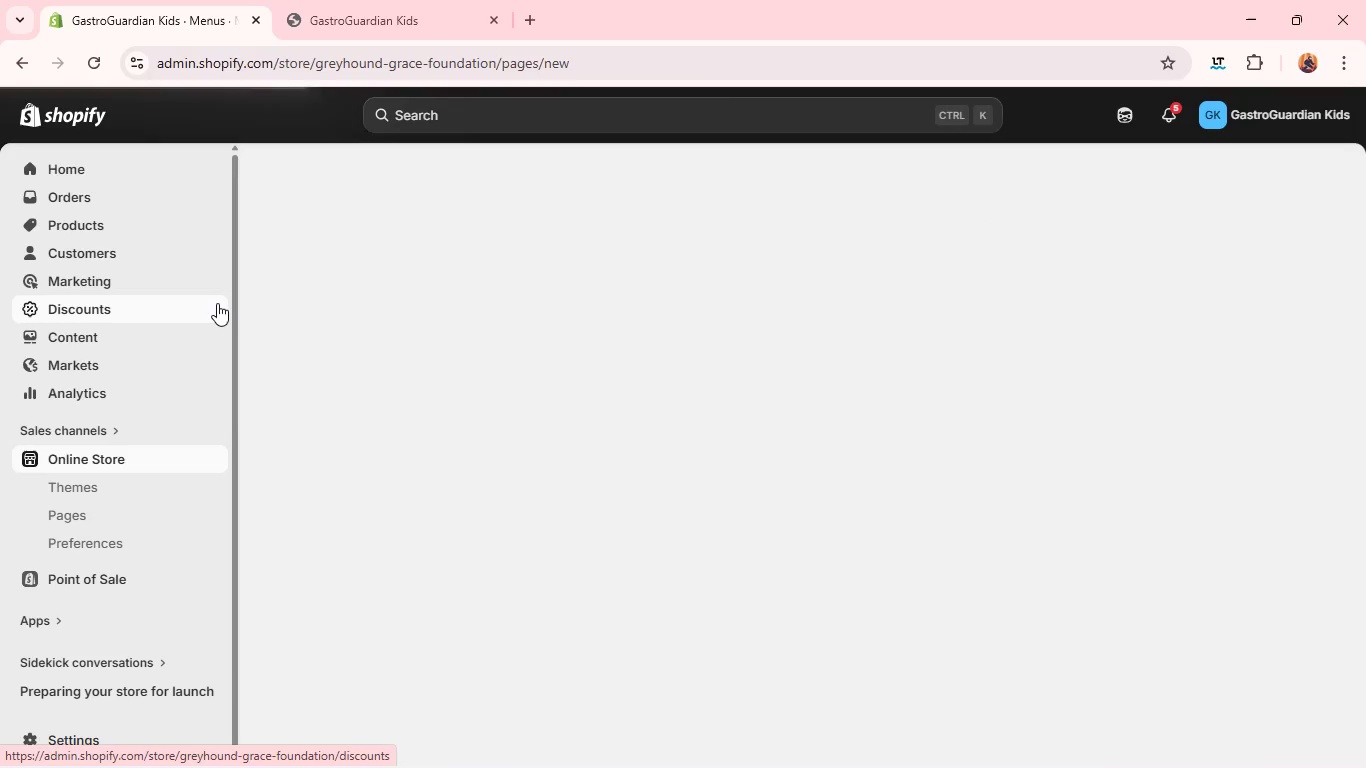 
left_click([111, 333])
 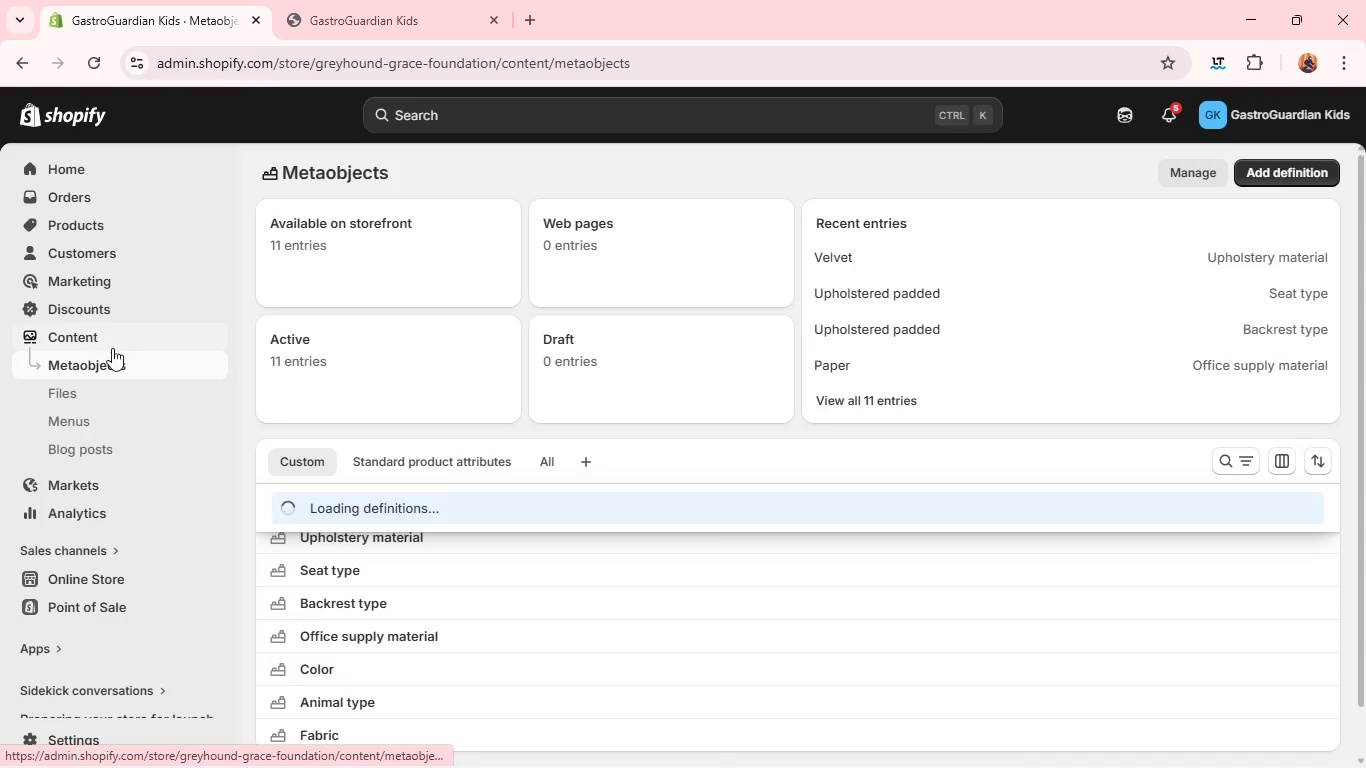 
mouse_move([109, 413])
 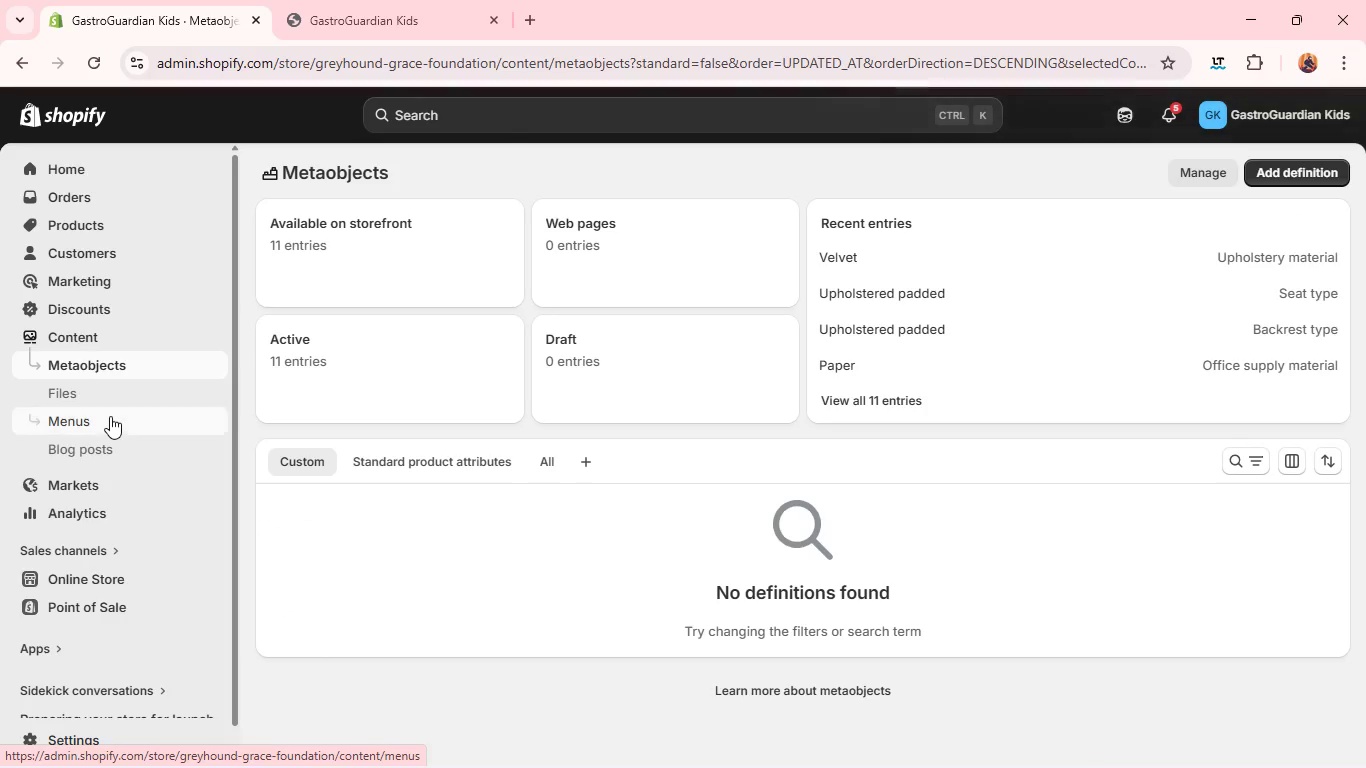 
left_click([110, 416])
 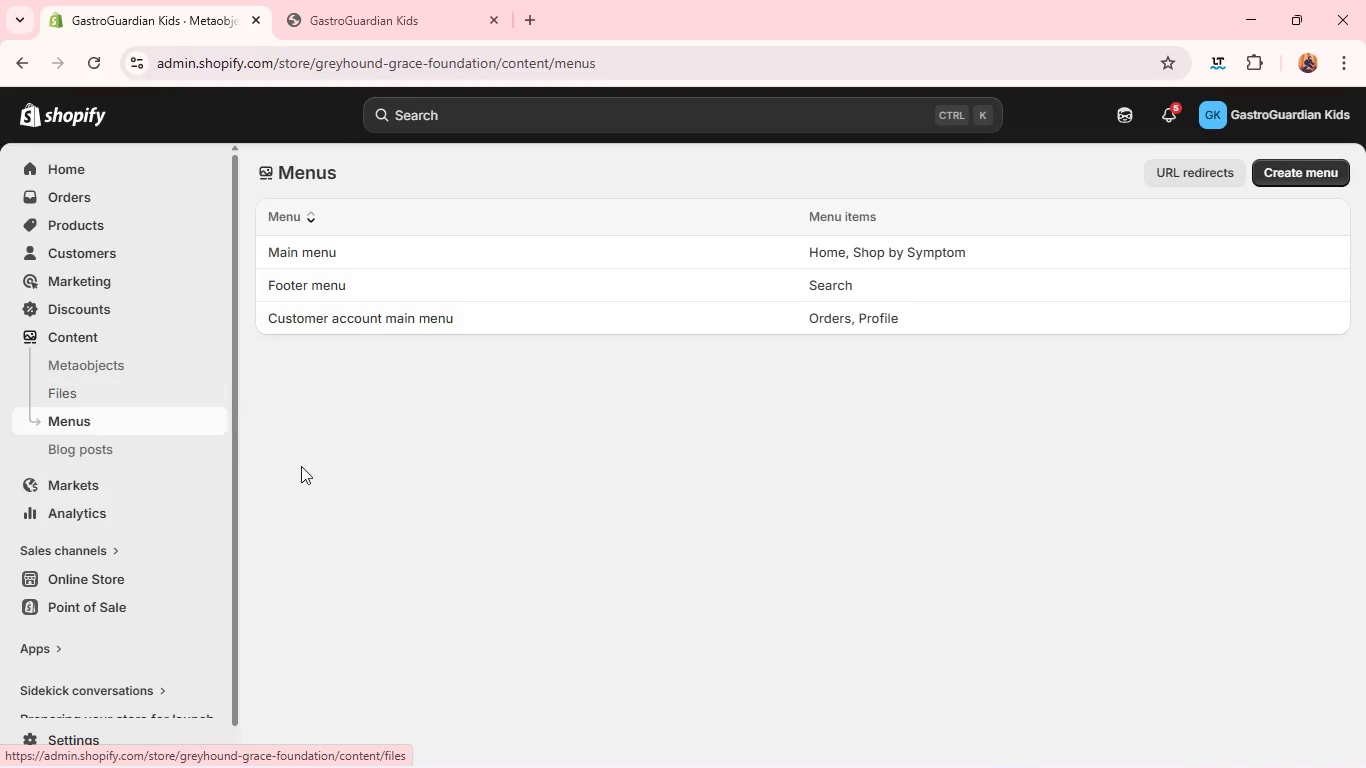 
wait(7.64)
 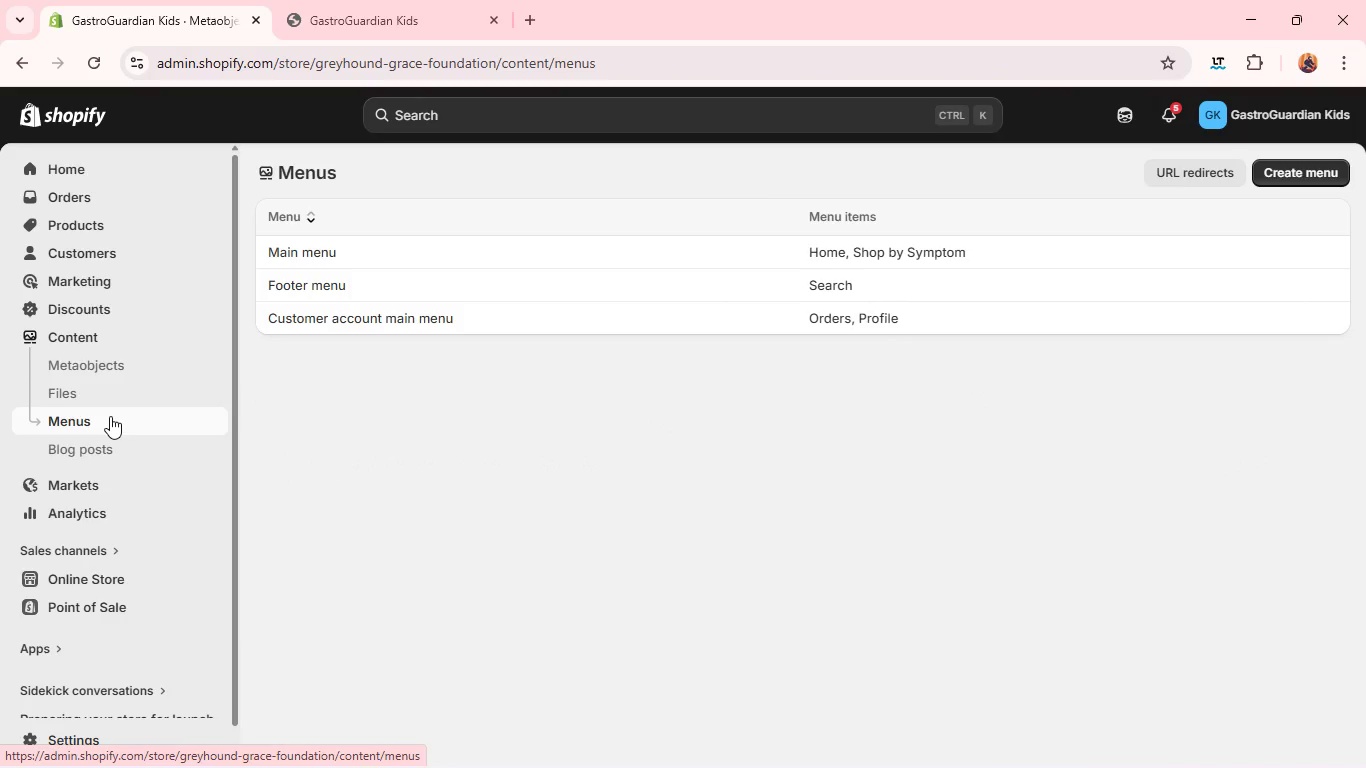 
left_click([294, 258])
 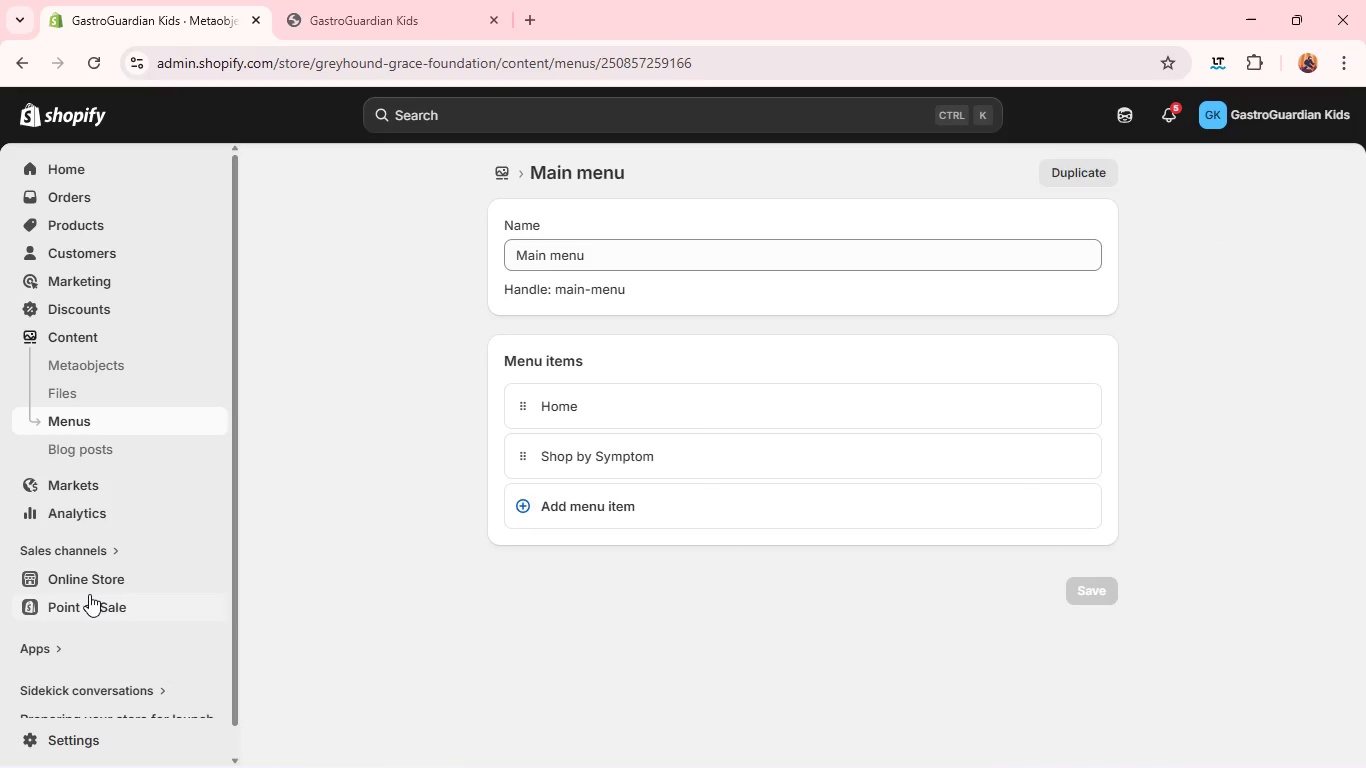 
left_click([99, 578])
 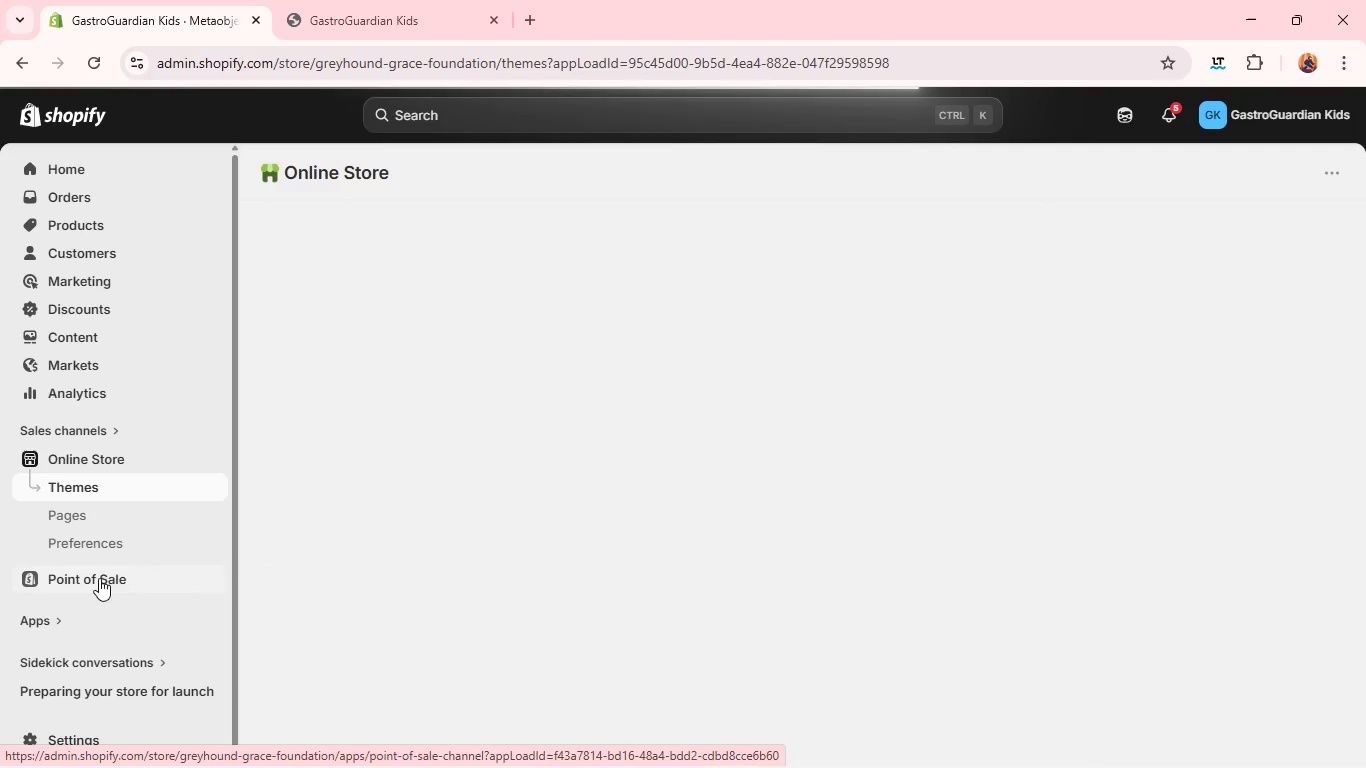 
left_click([120, 513])
 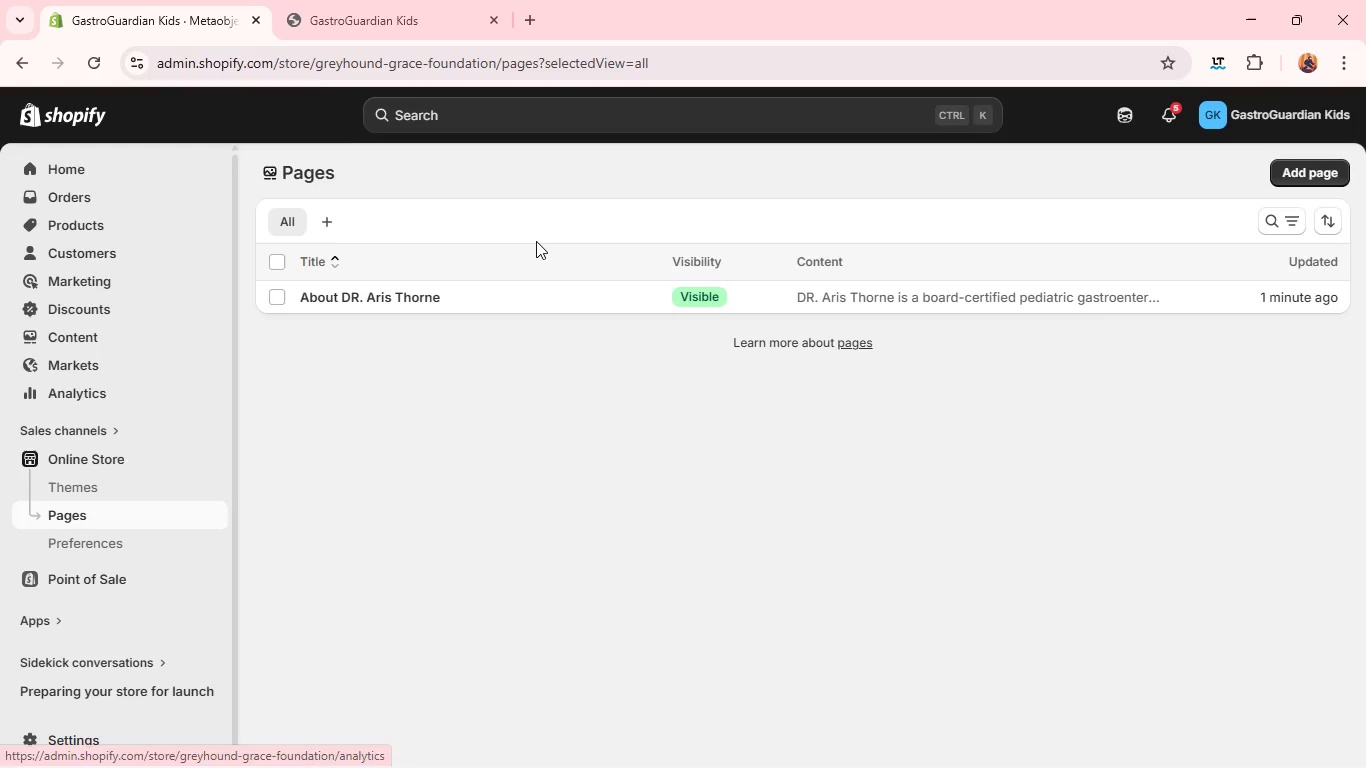 
wait(6.33)
 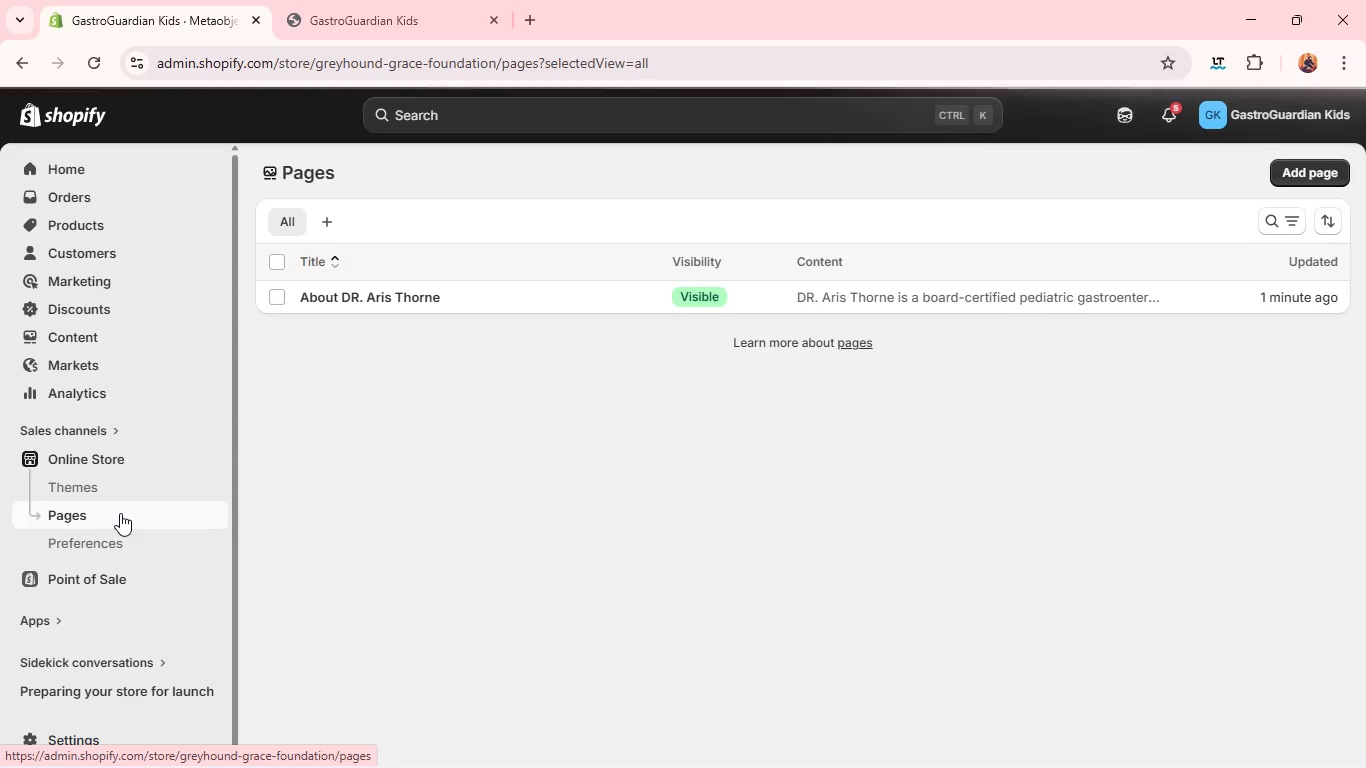 
left_click([330, 221])
 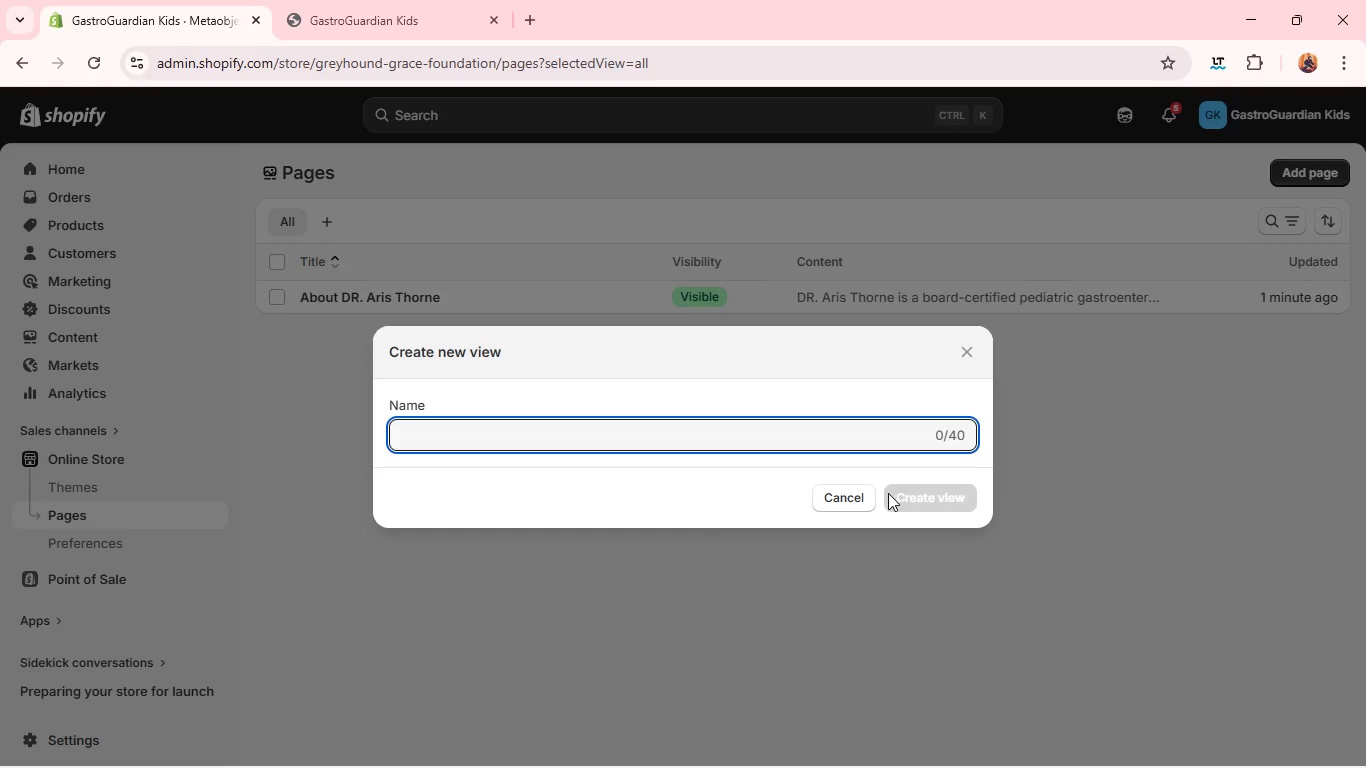 
left_click([843, 488])
 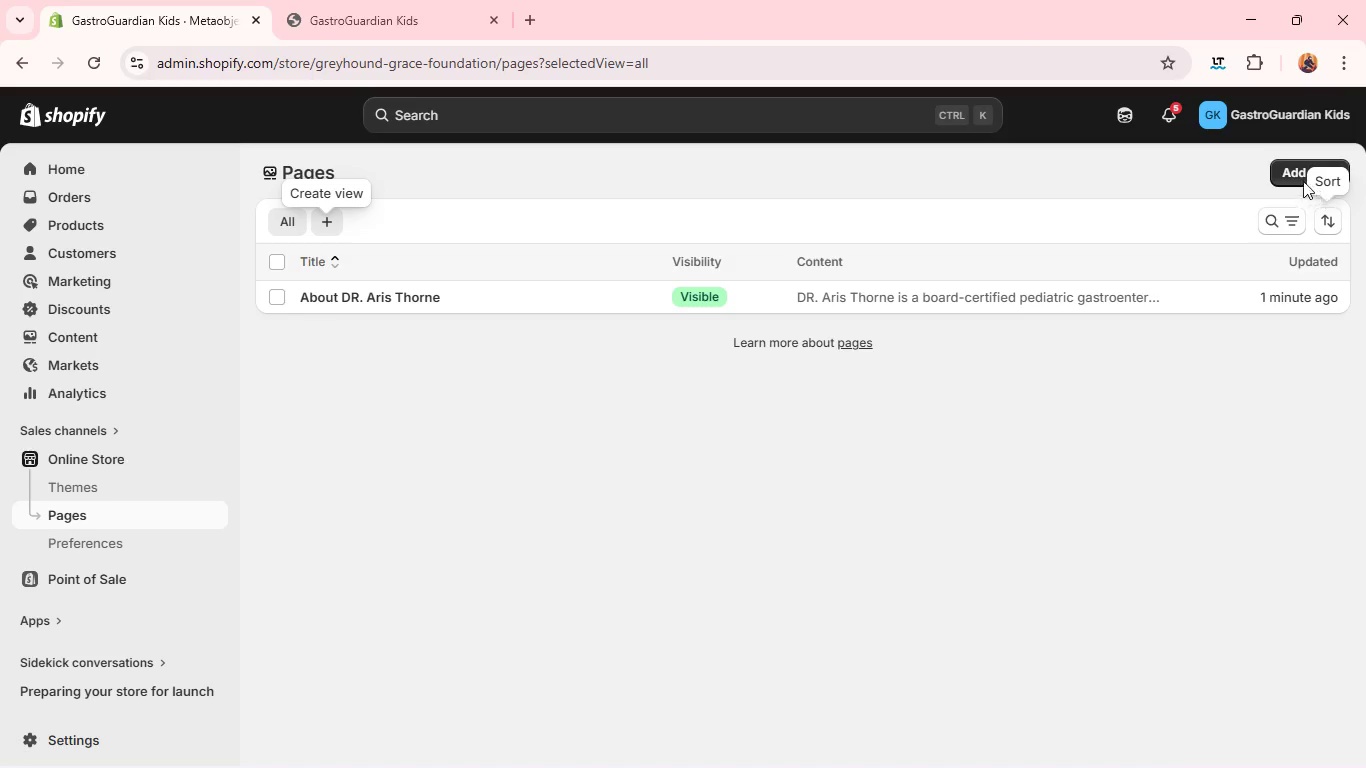 
left_click([1286, 172])
 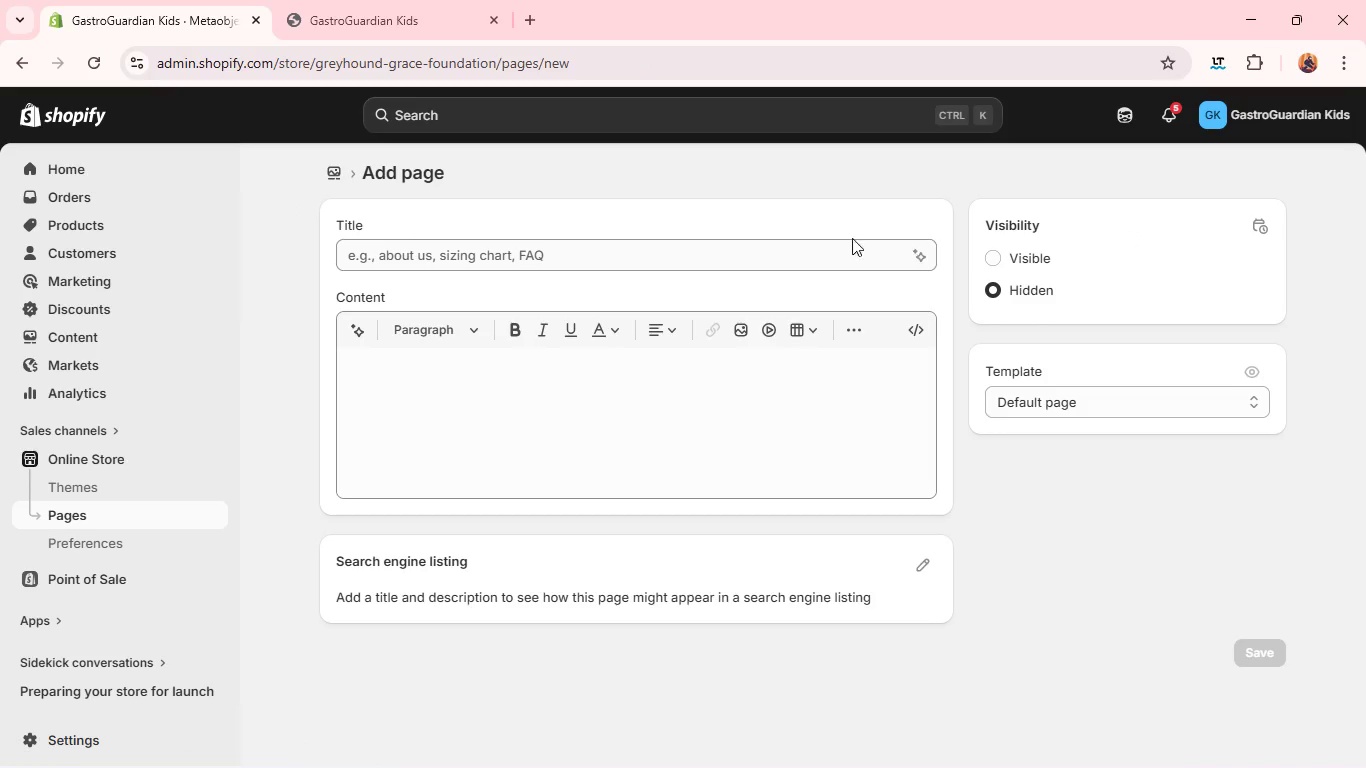 
left_click([830, 249])
 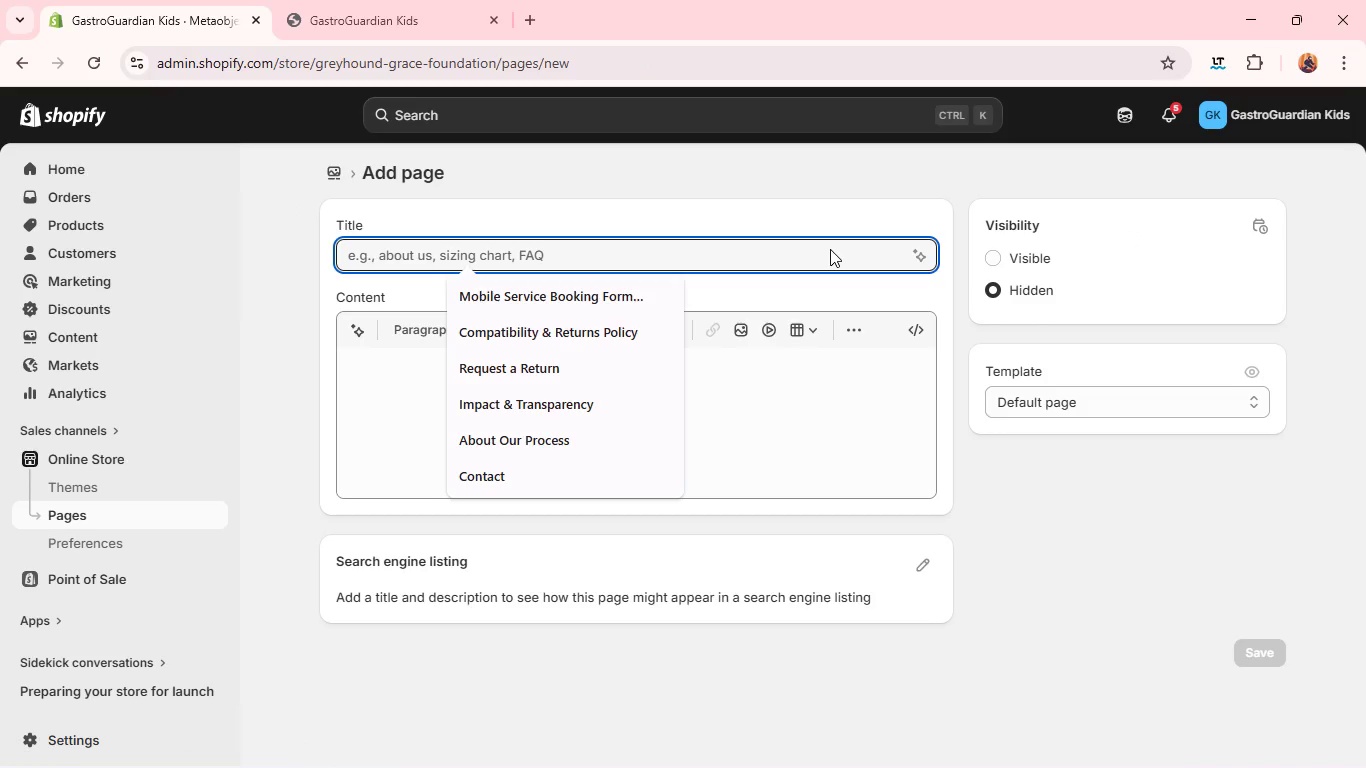 
hold_key(key=CapsLock, duration=0.67)
 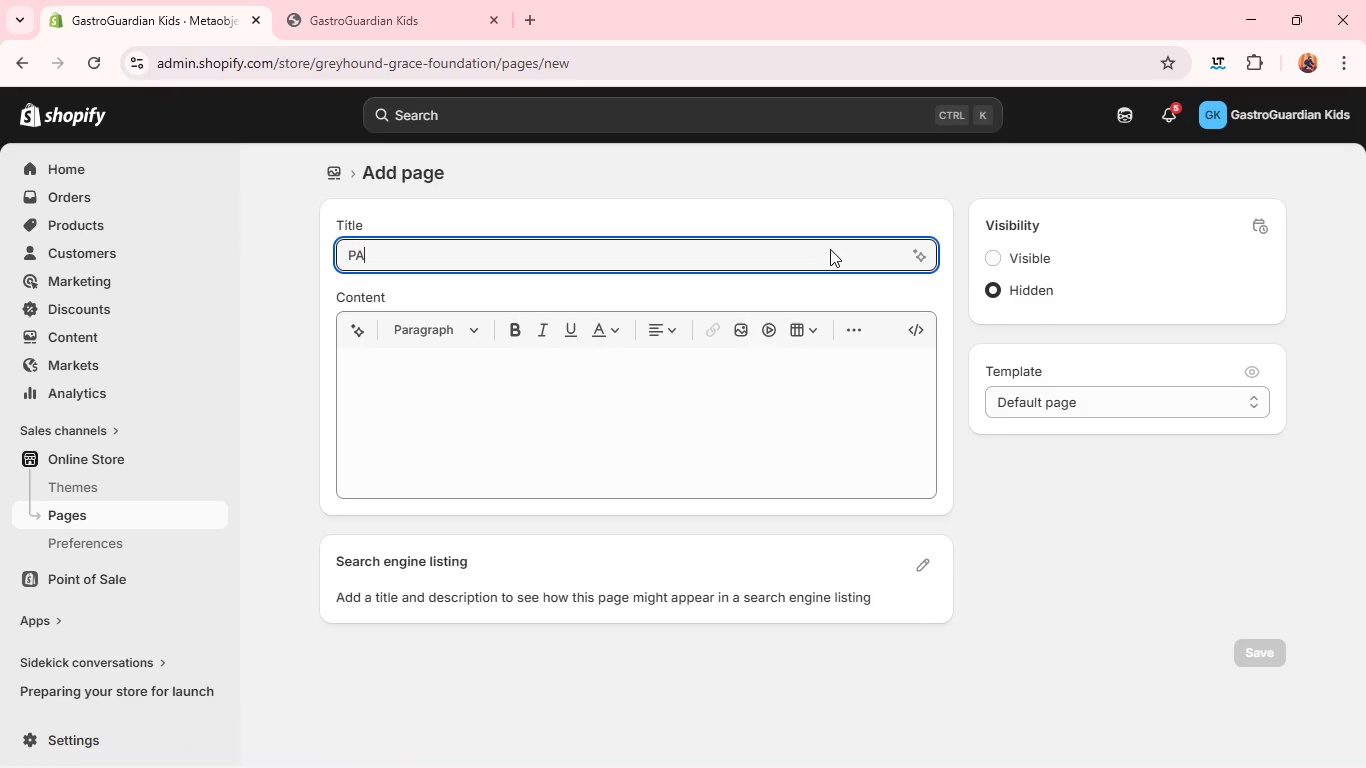 
type(PA)
key(Backspace)
type(arent Resource FAQ)
 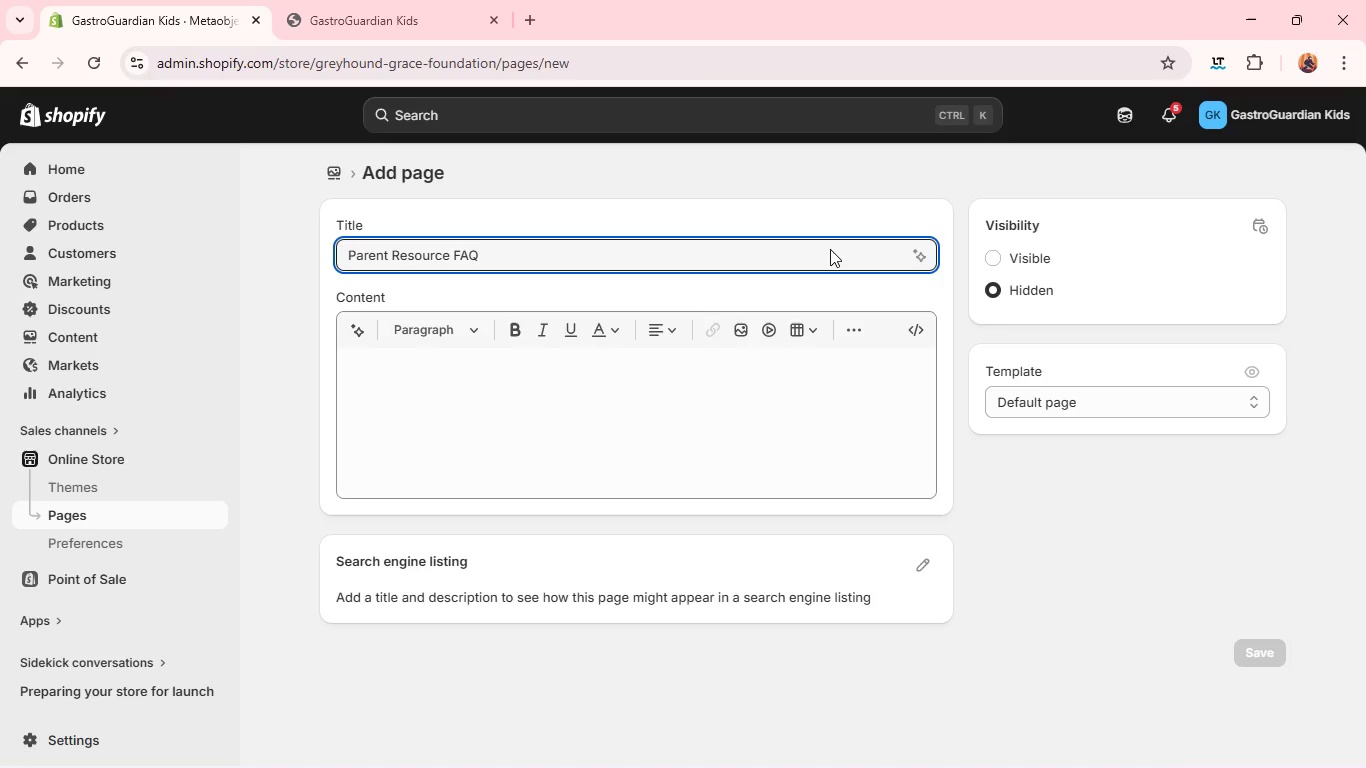 
key(Control+A)
 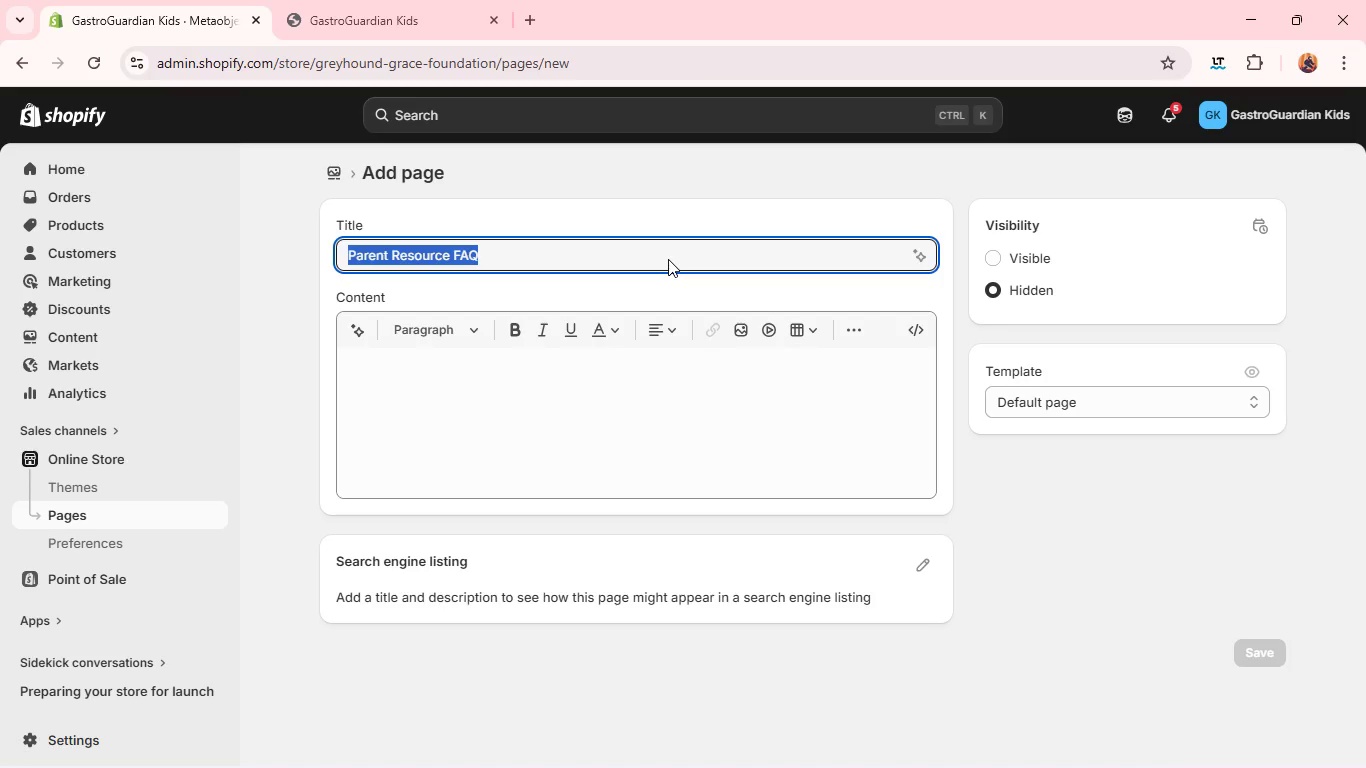 
key(Control+C)
 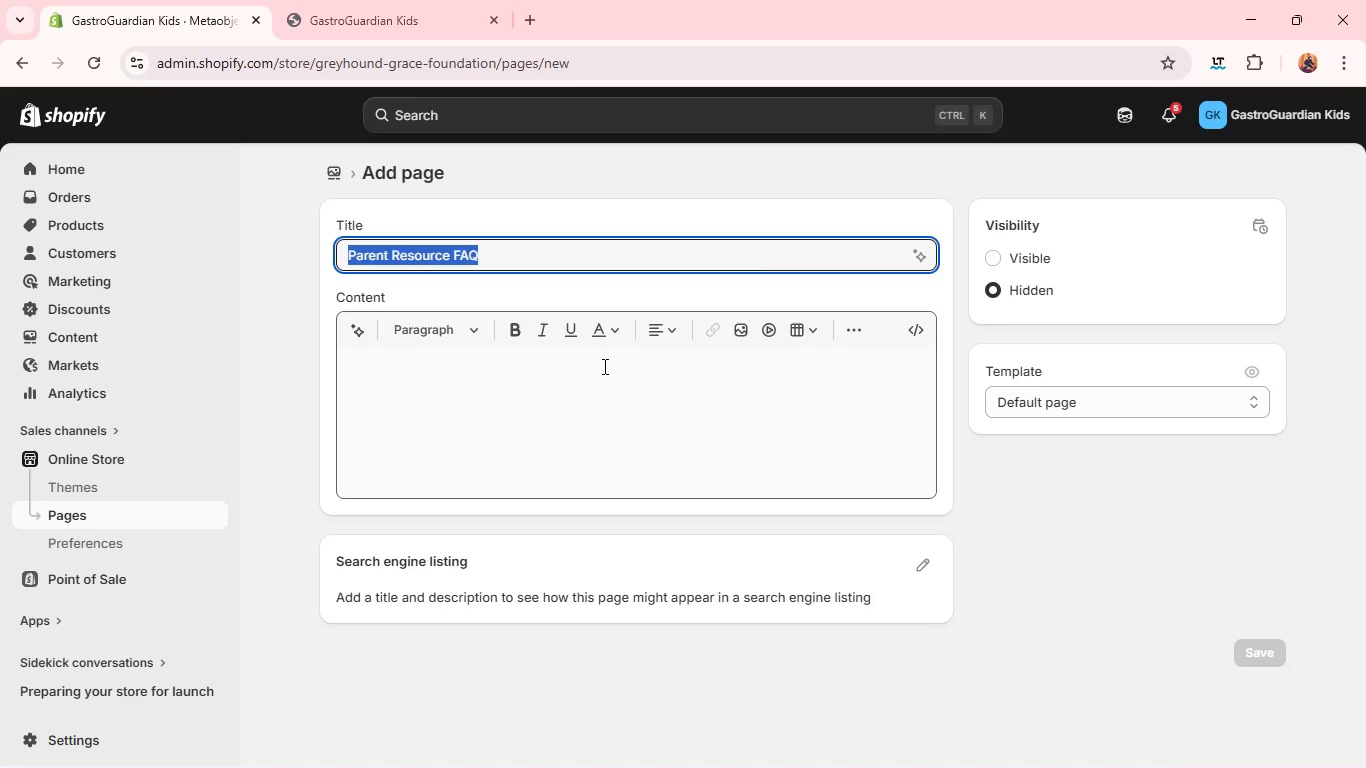 
left_click([603, 366])
 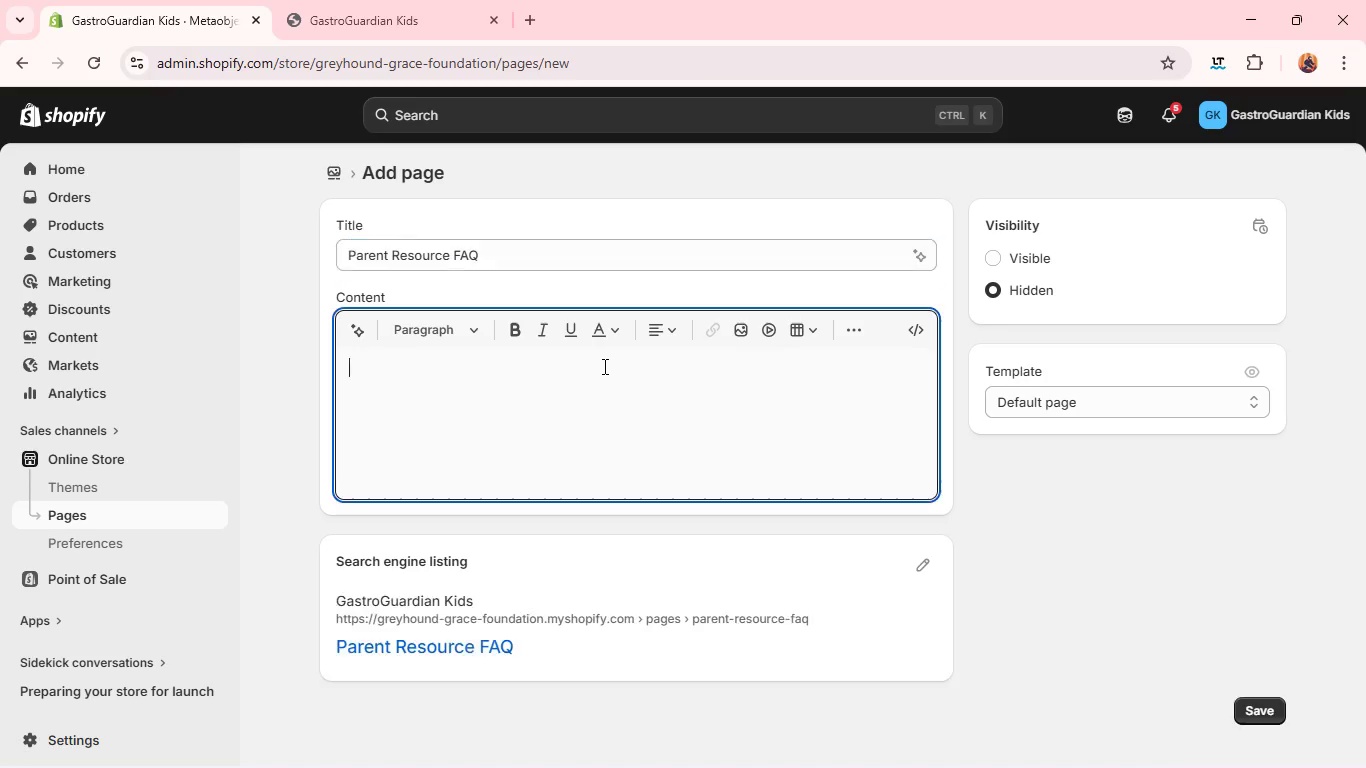 
key(Control+V)
 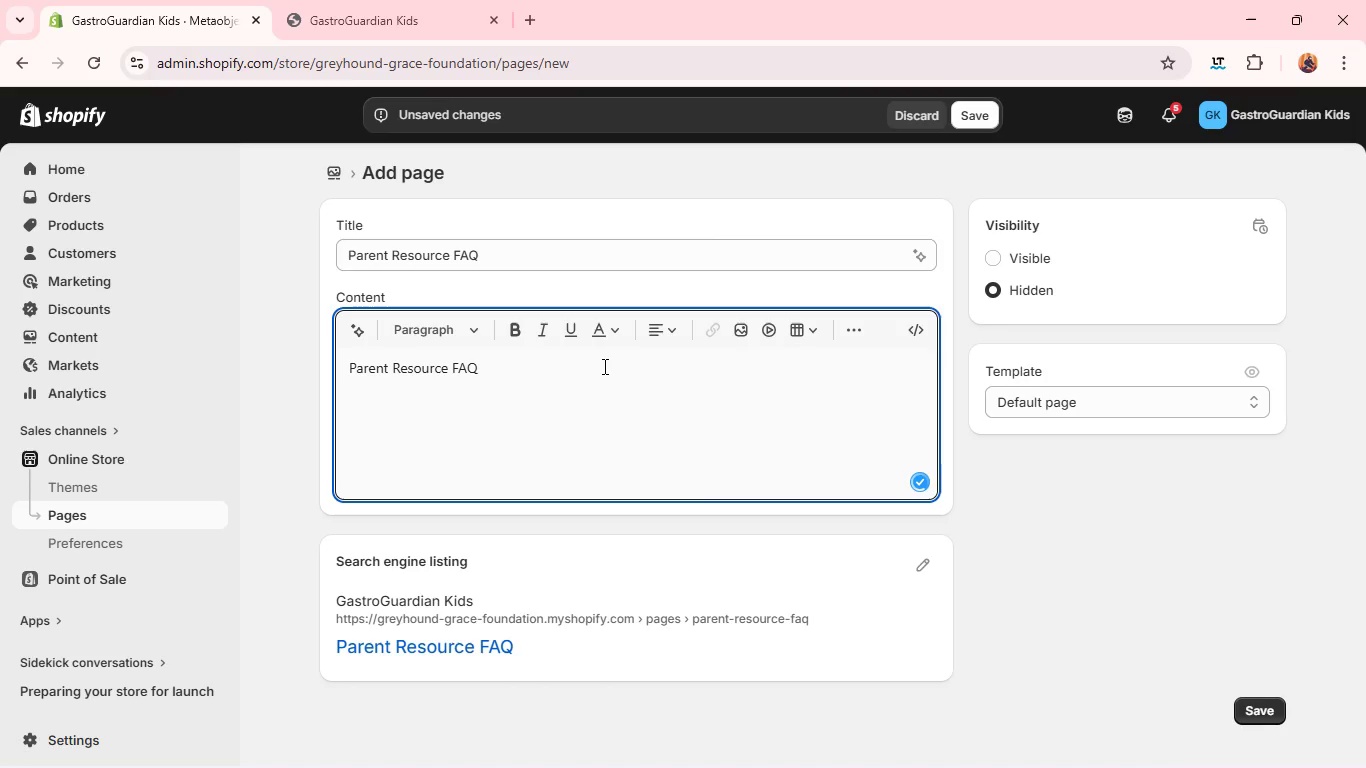 
key(Control+A)
 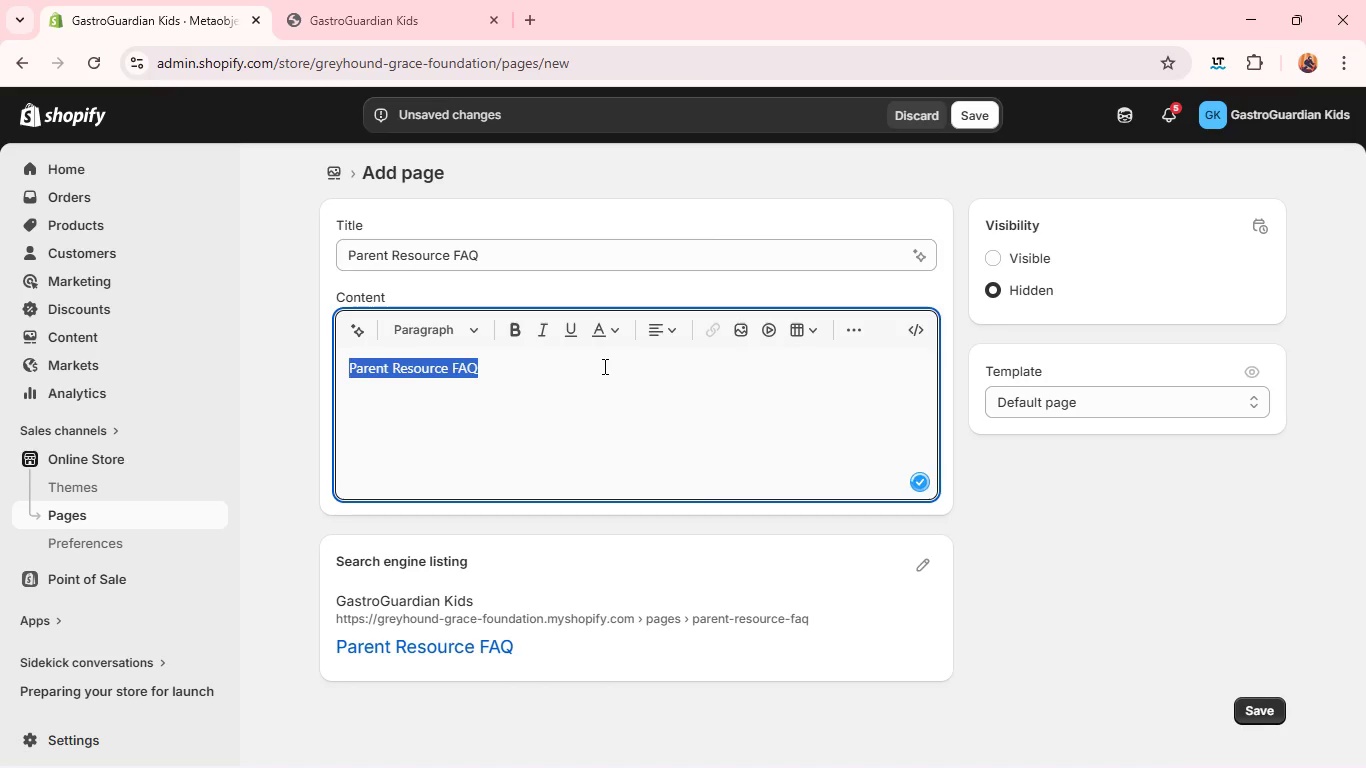 
key(Control+Backspace)
 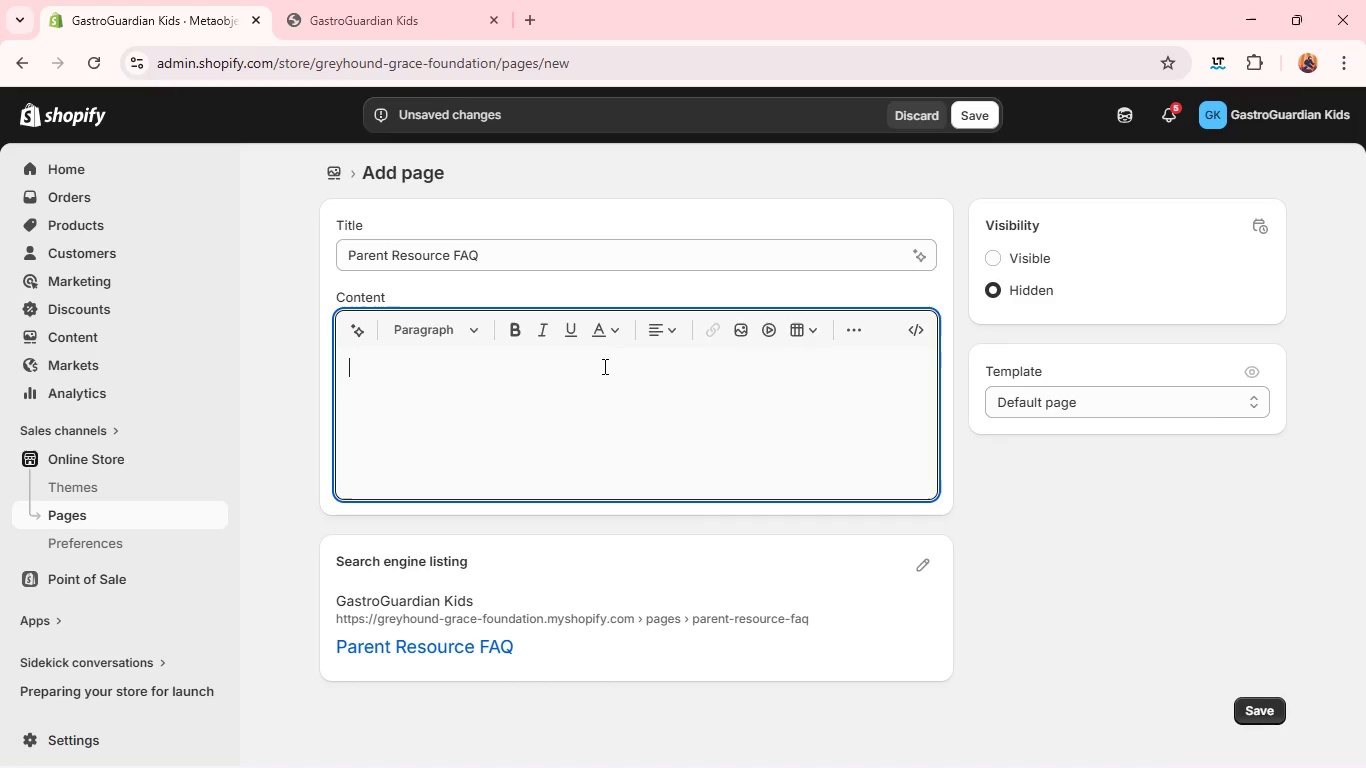 
key(Alt+Tab)
 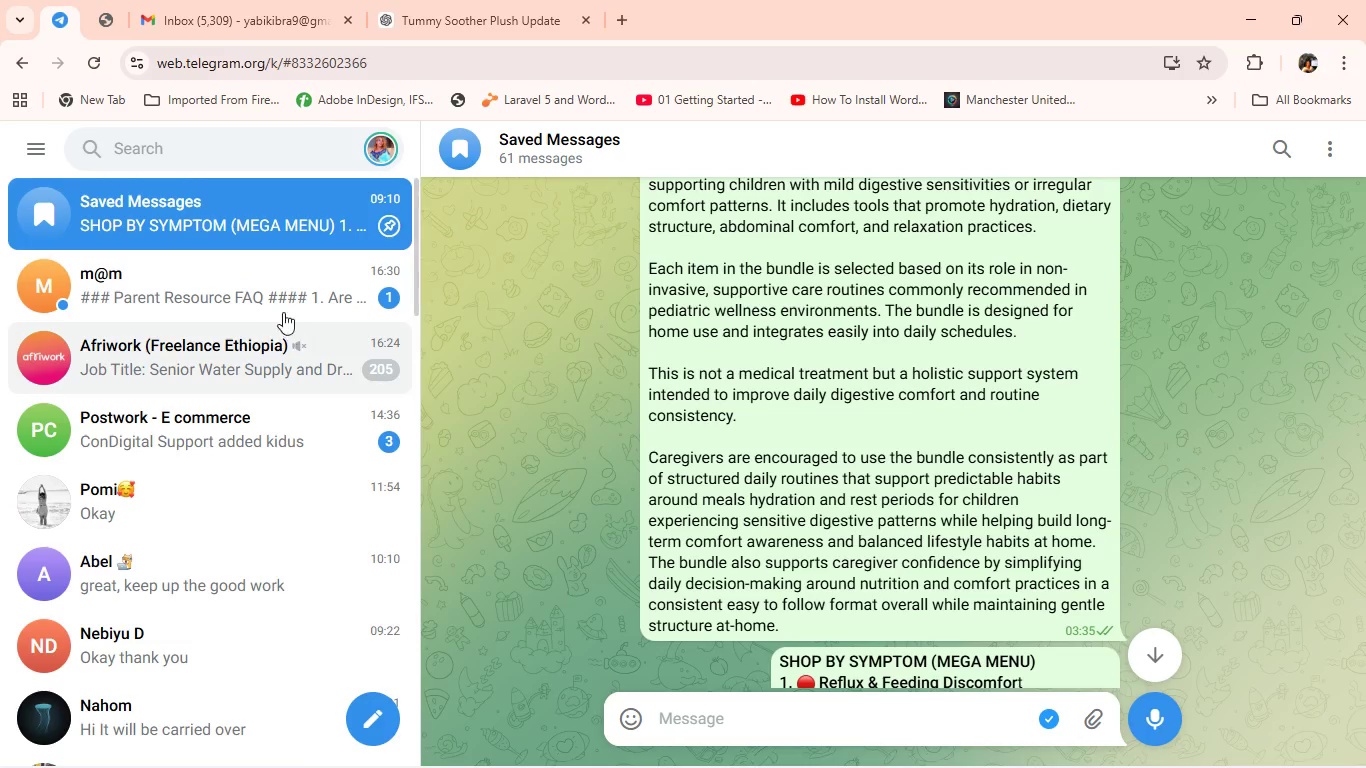 
left_click([281, 298])
 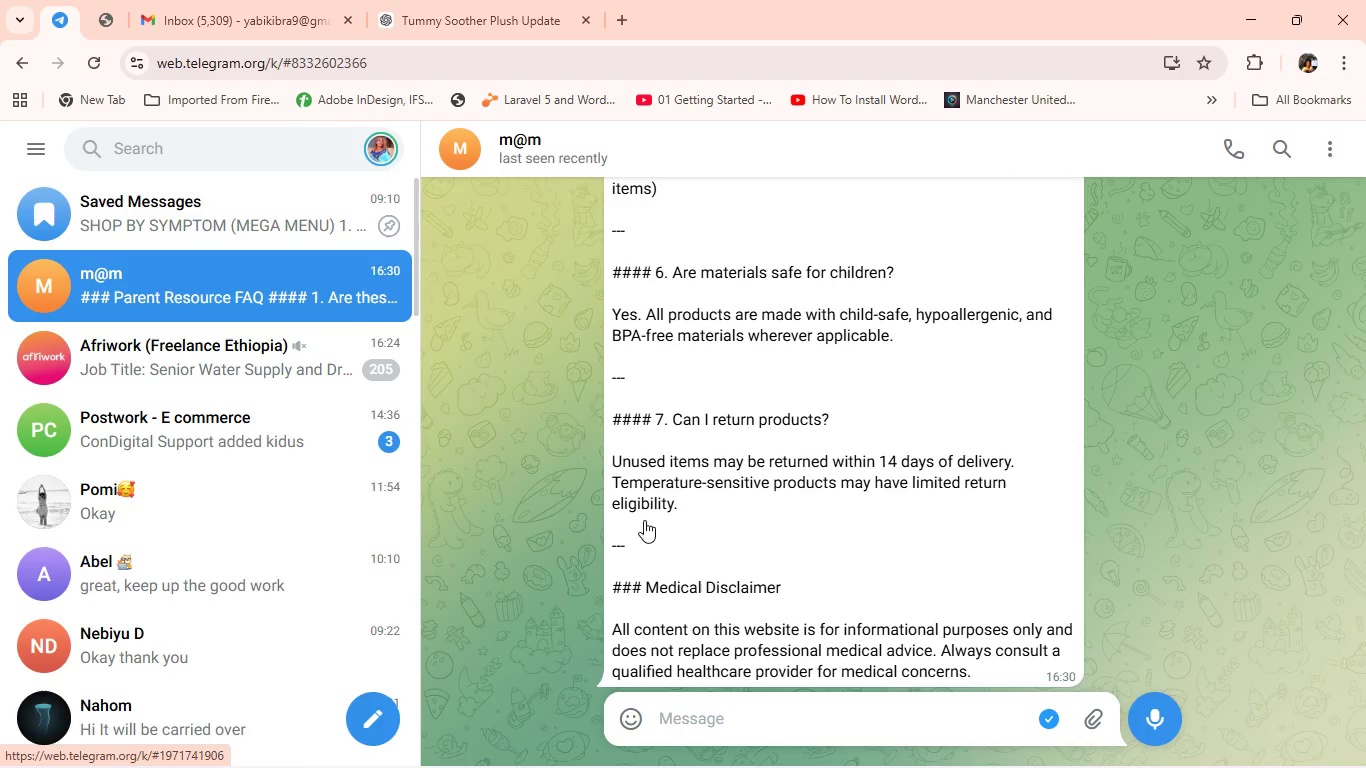 
right_click([644, 520])
 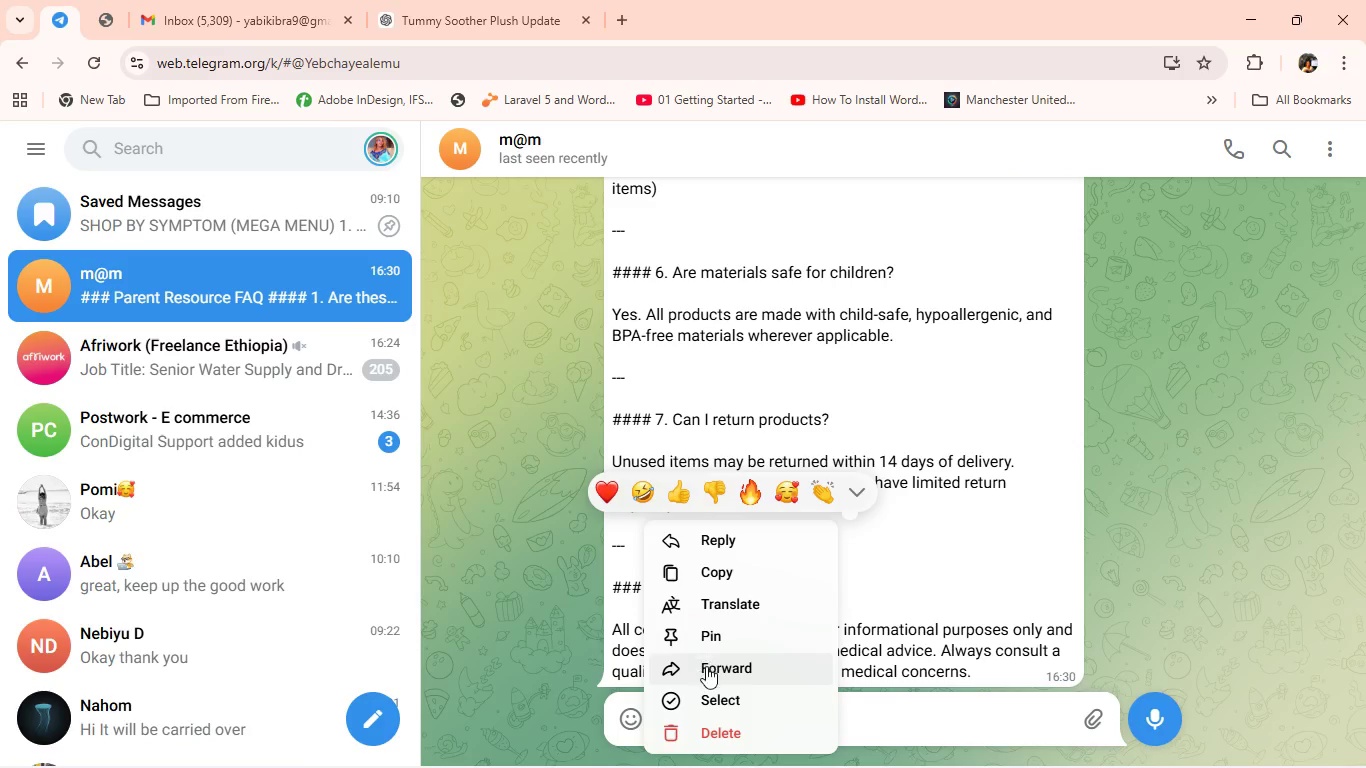 
left_click([699, 700])
 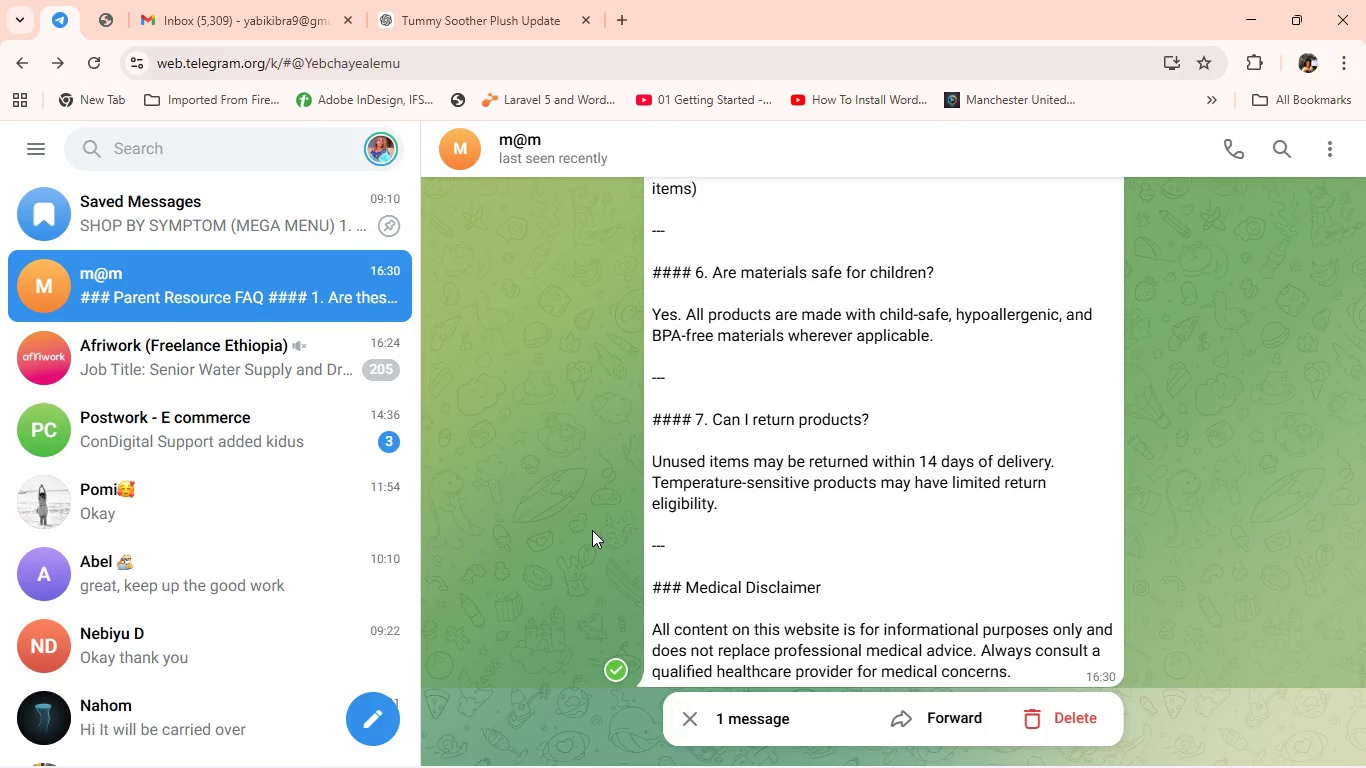 
right_click([592, 530])
 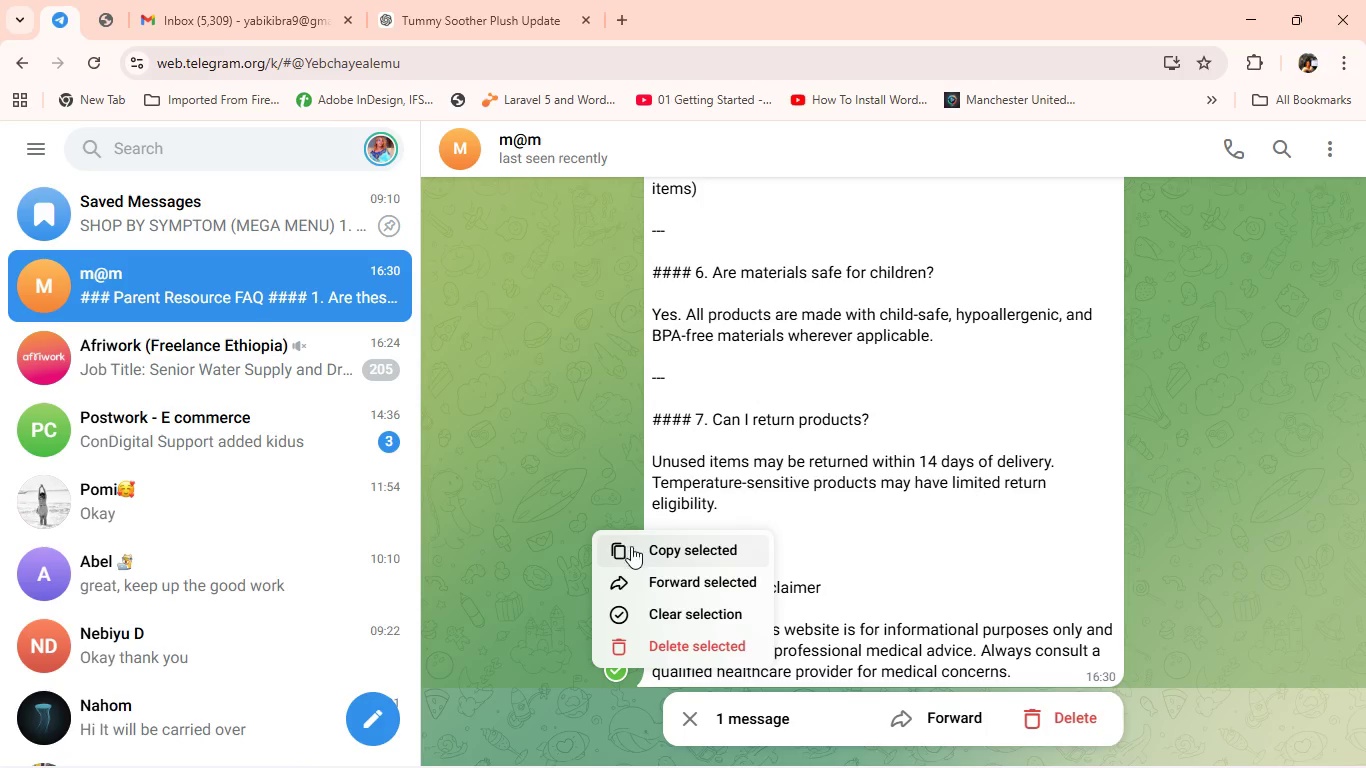 
left_click([635, 549])
 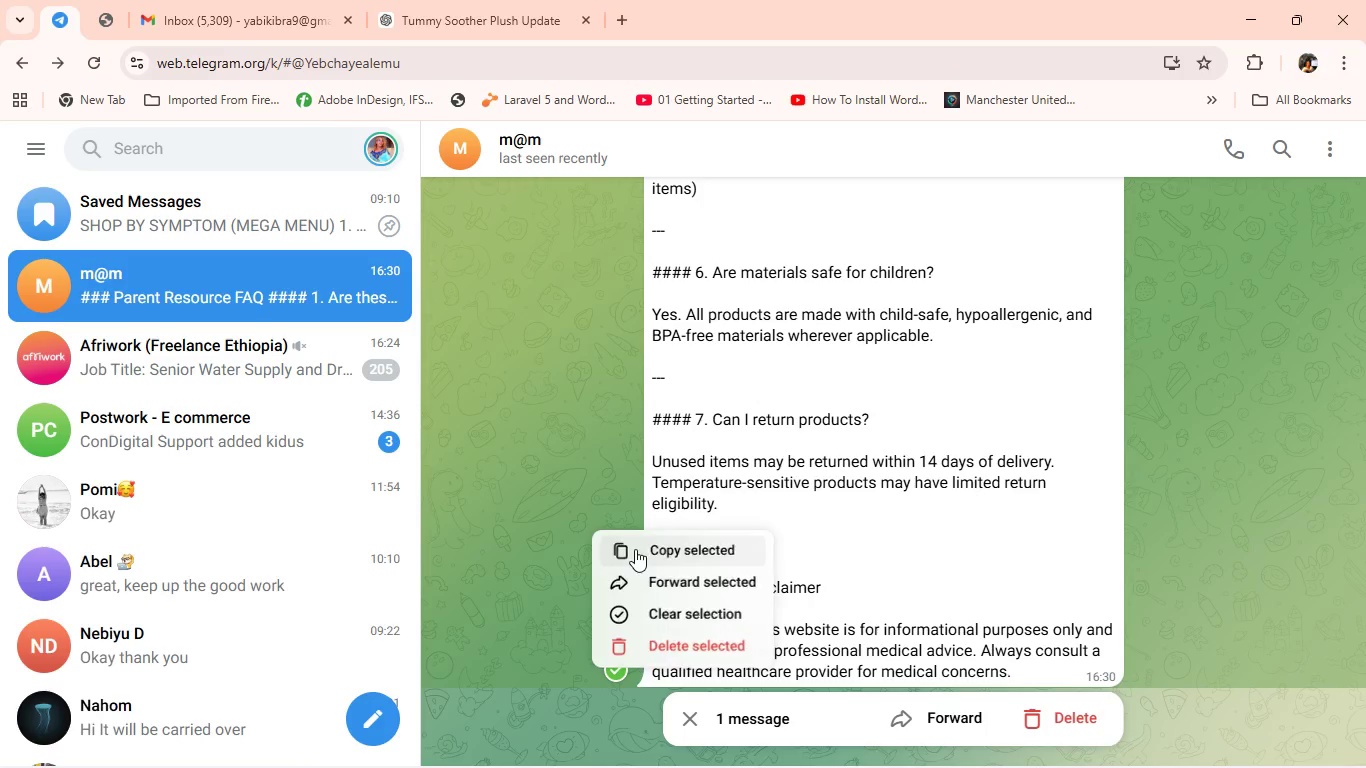 
key(Alt+Tab)
 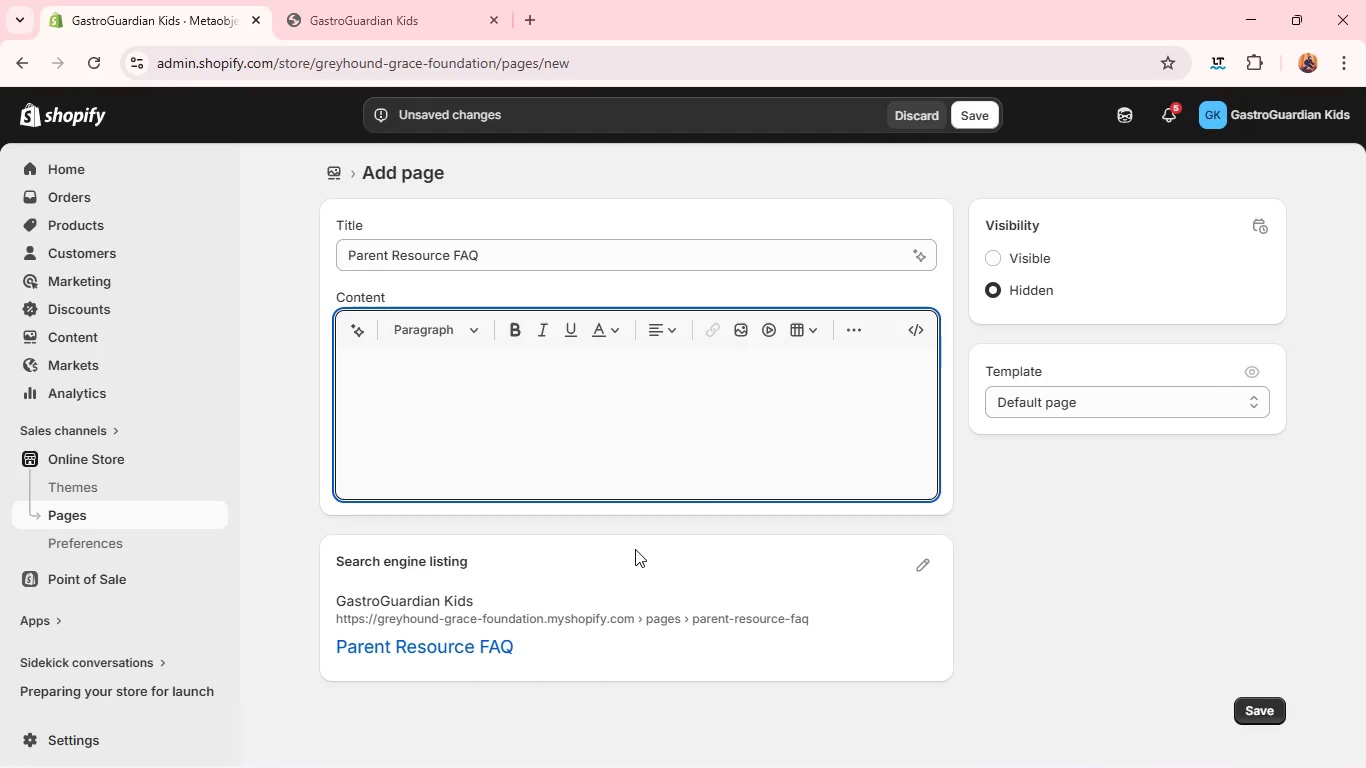 
key(Control+V)
 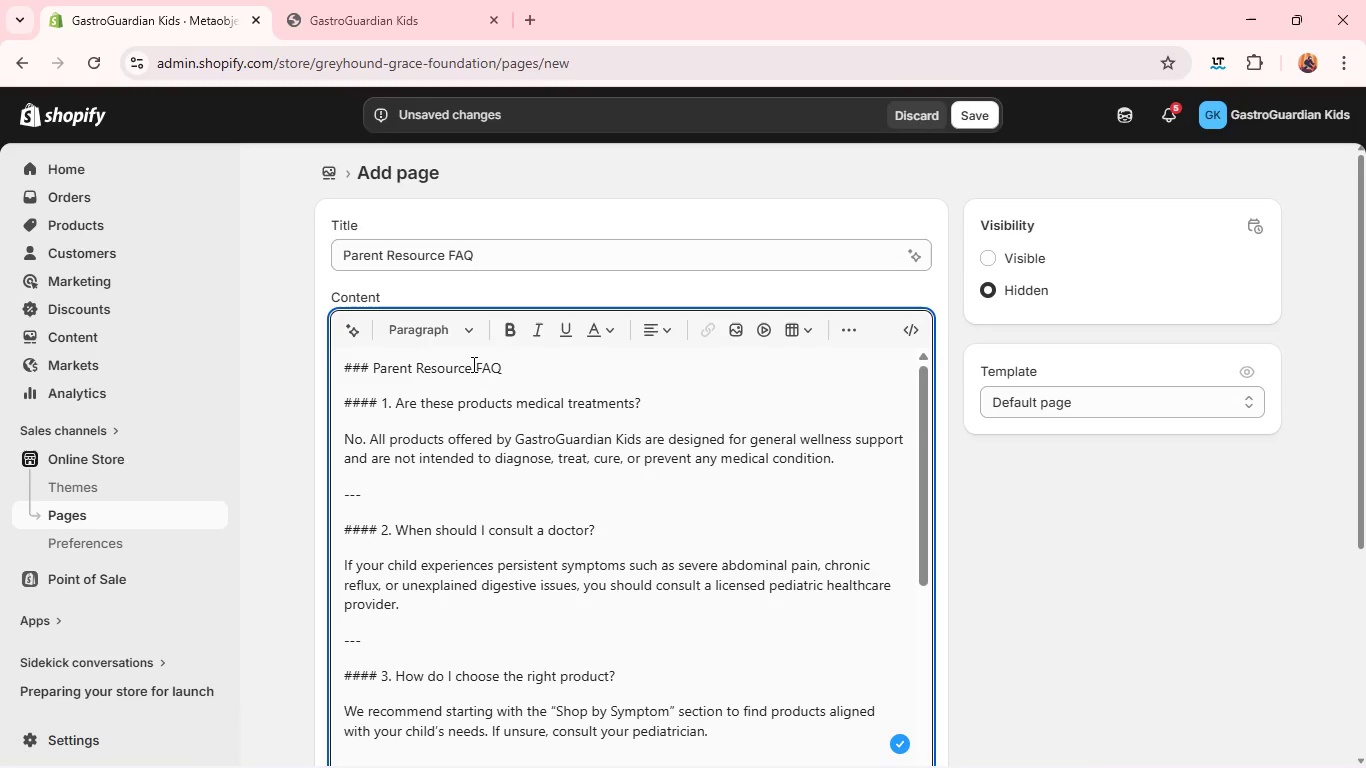 
wait(6.84)
 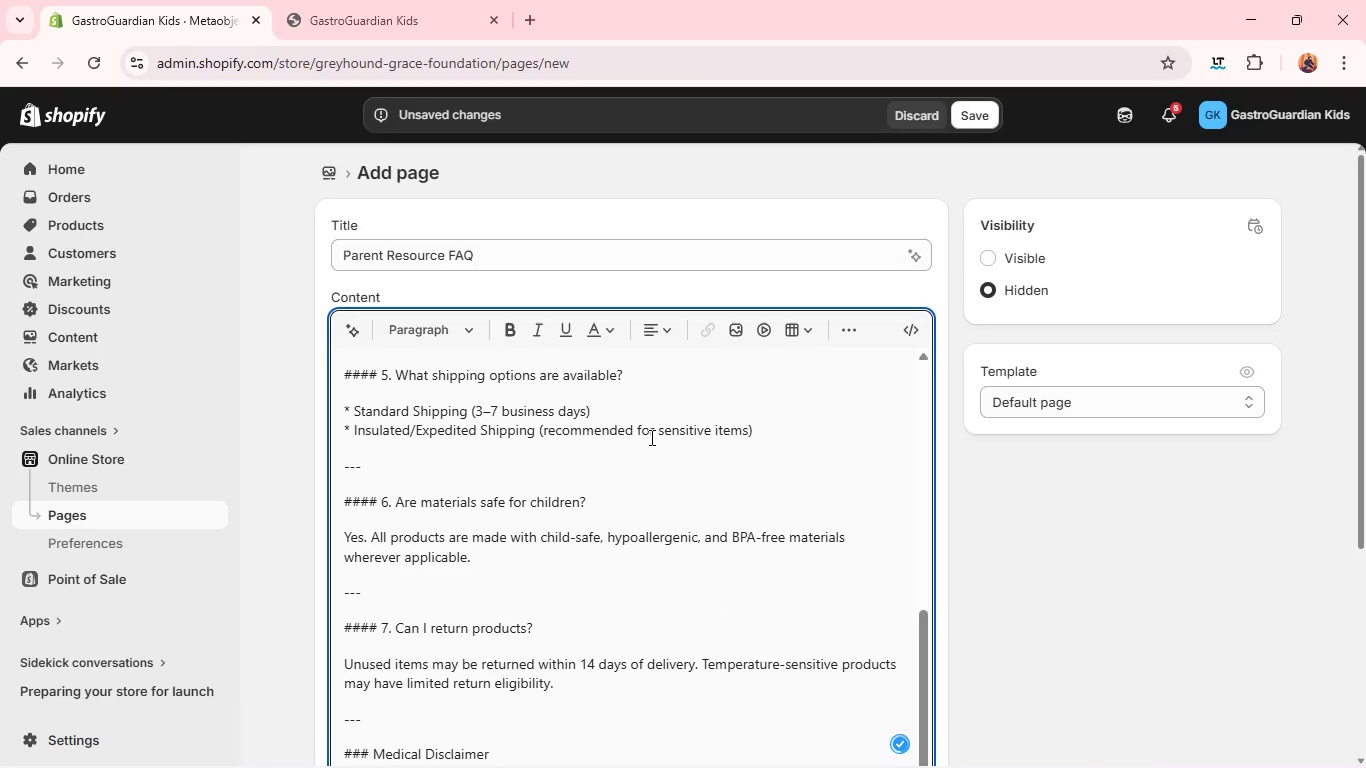 
left_click([532, 366])
 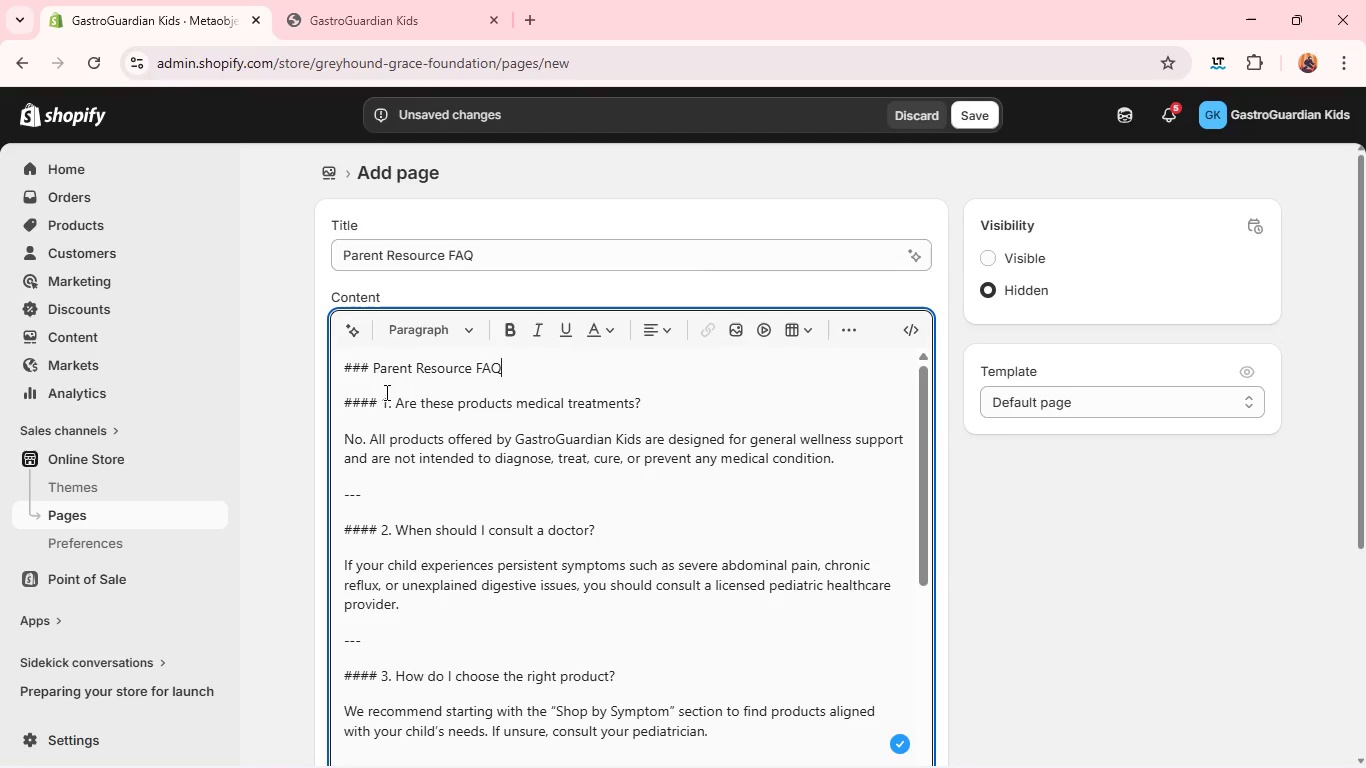 
left_click([384, 399])
 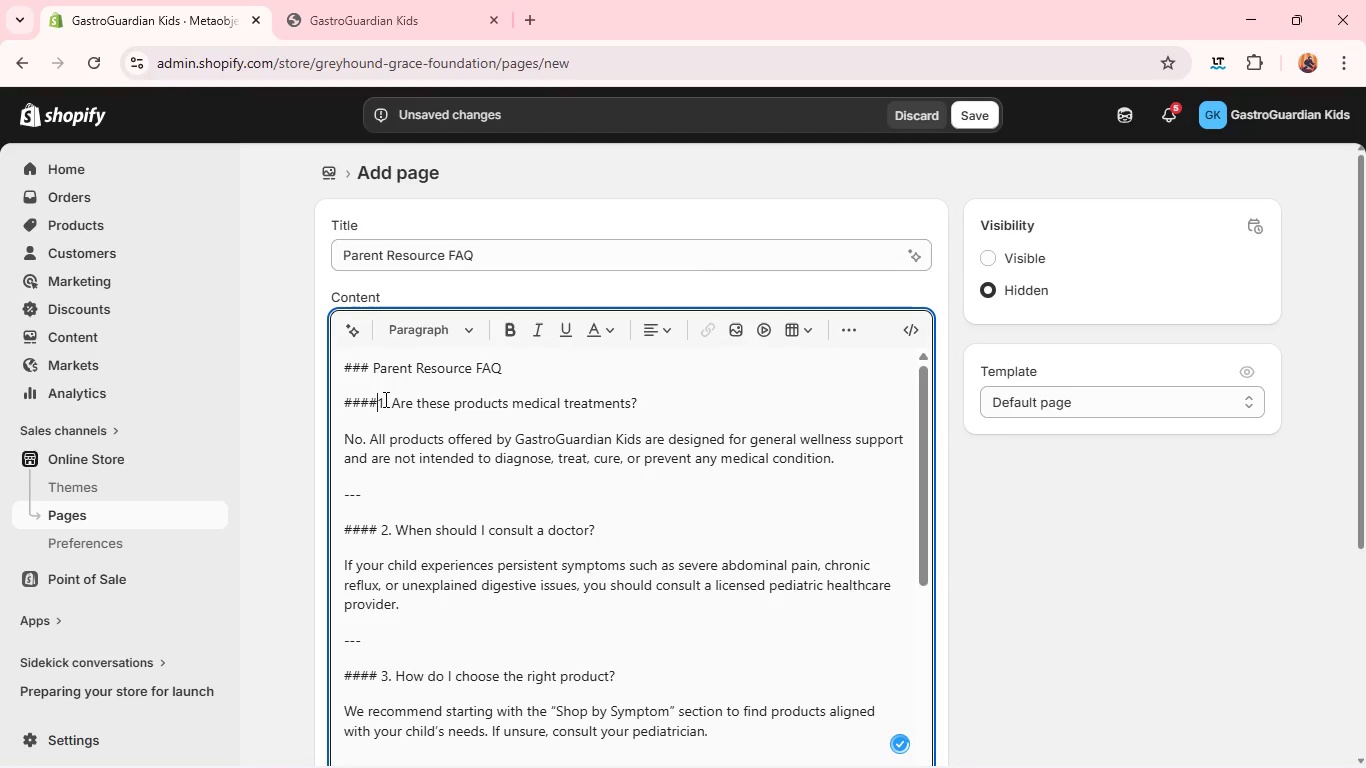 
hold_key(key=Backspace, duration=1.5)
 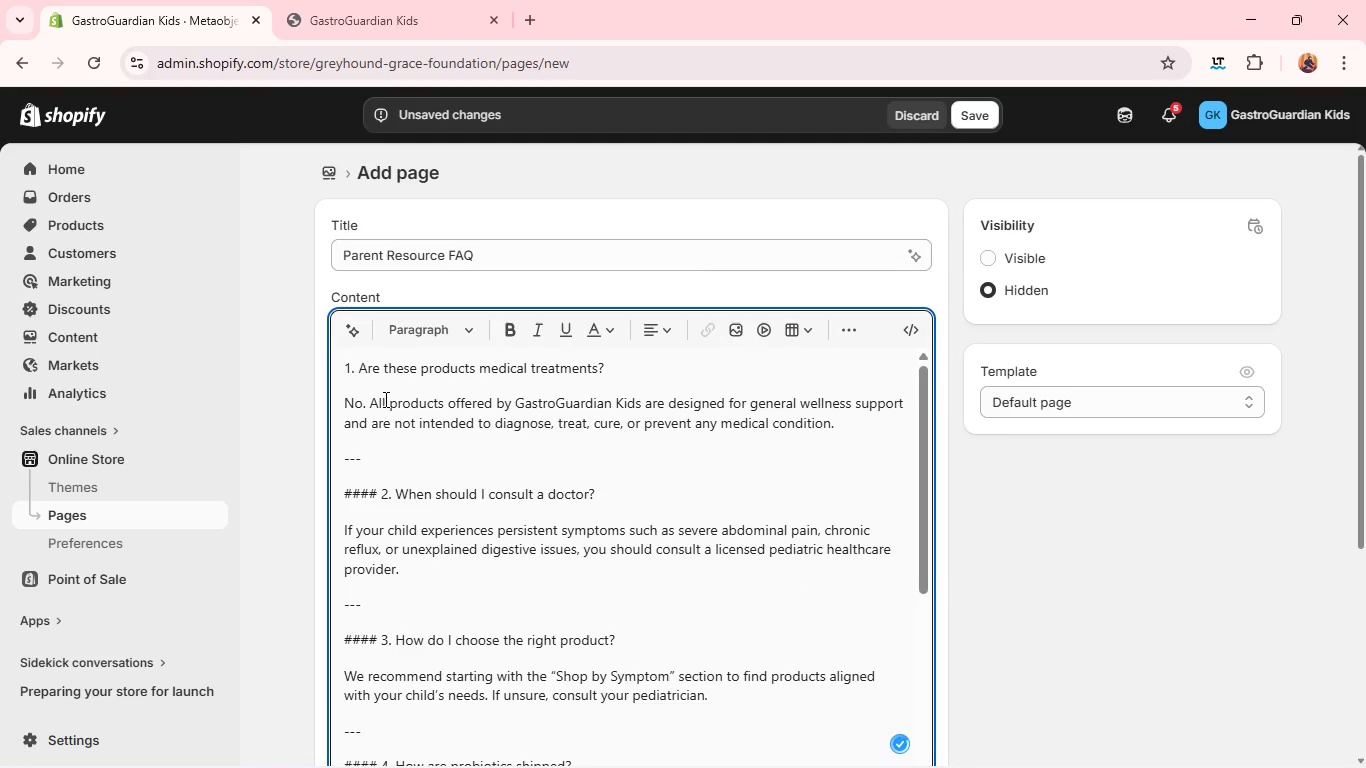 
hold_key(key=Backspace, duration=0.31)
 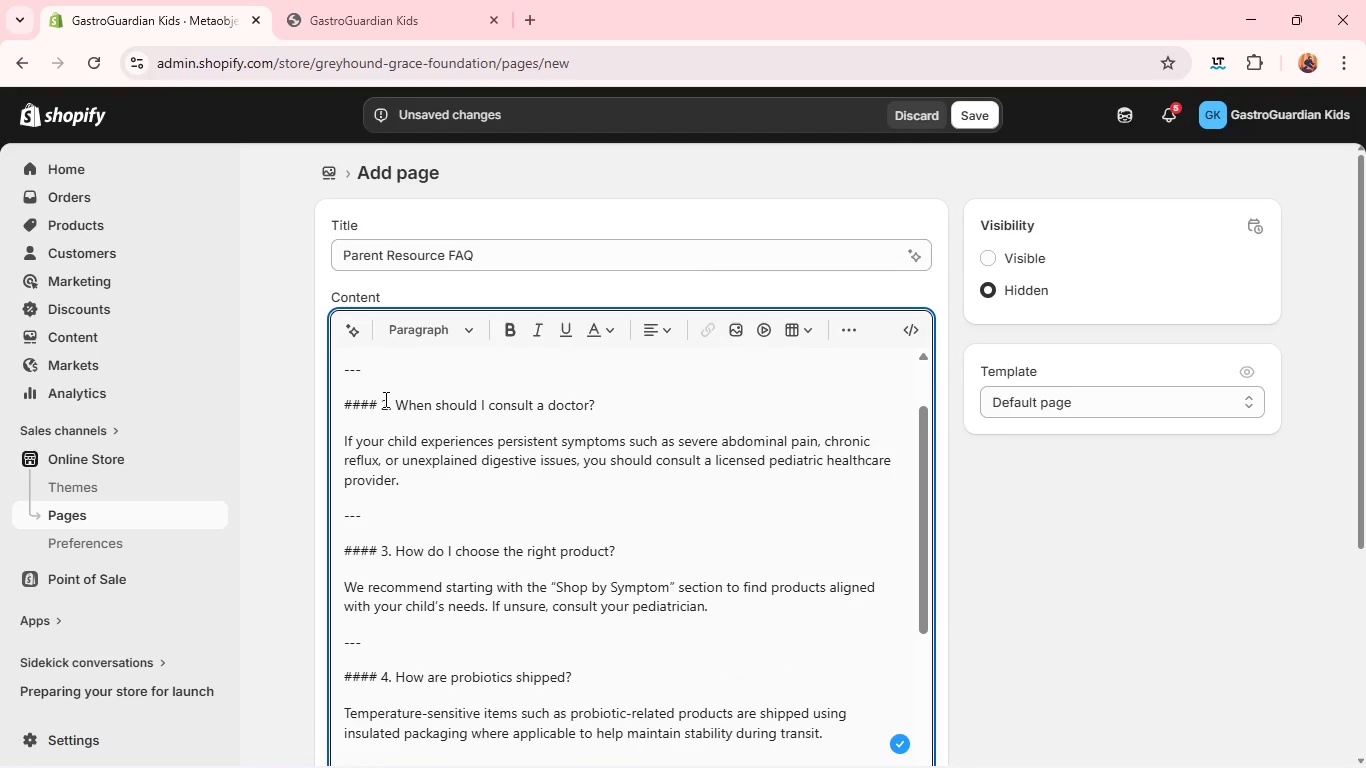 
wait(5.58)
 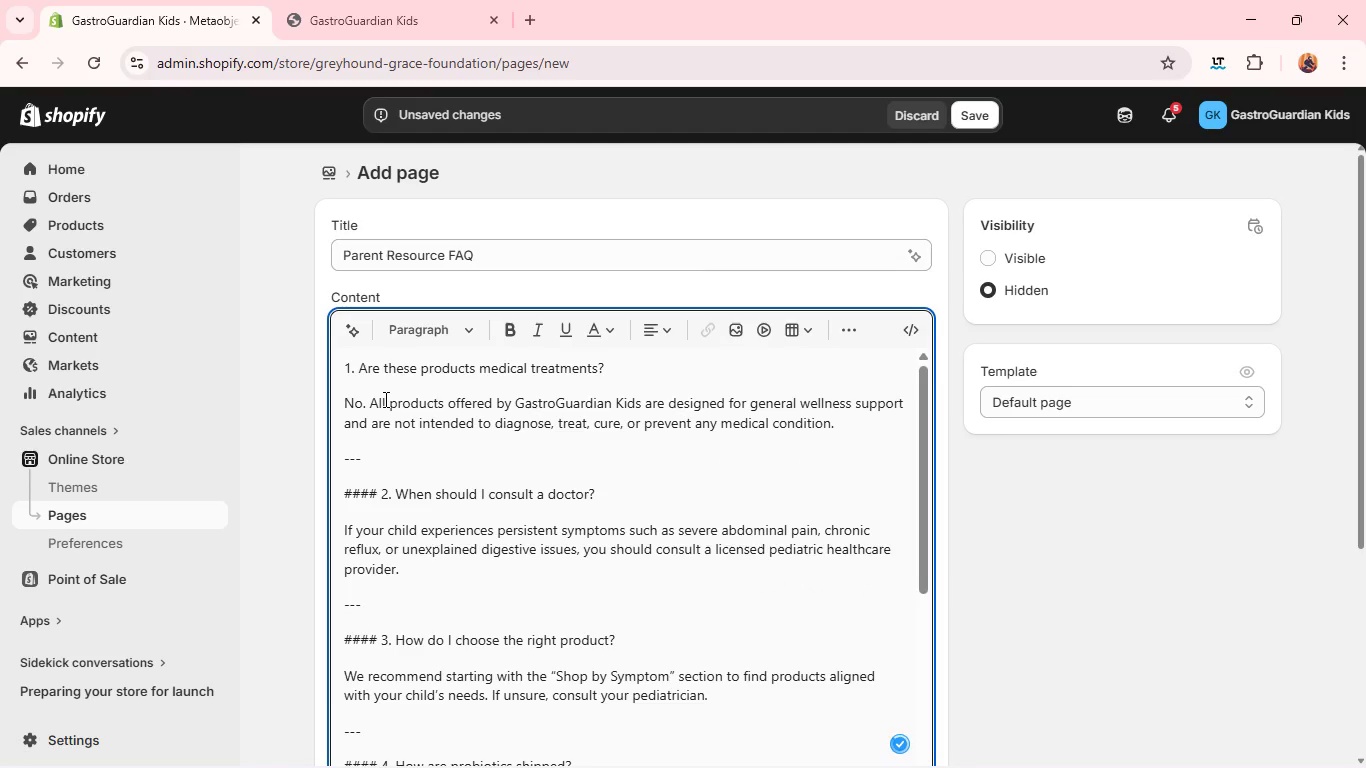 
left_click([381, 403])
 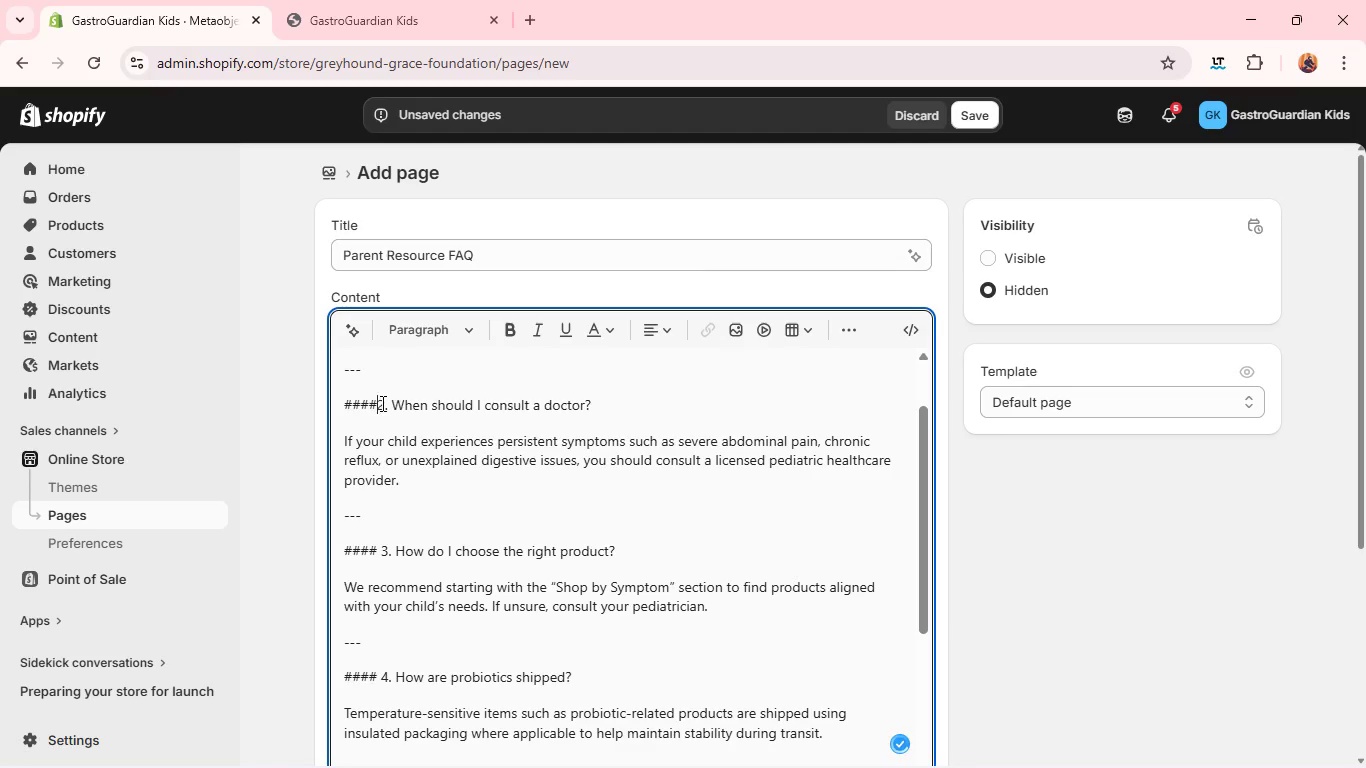 
key(Backspace)
 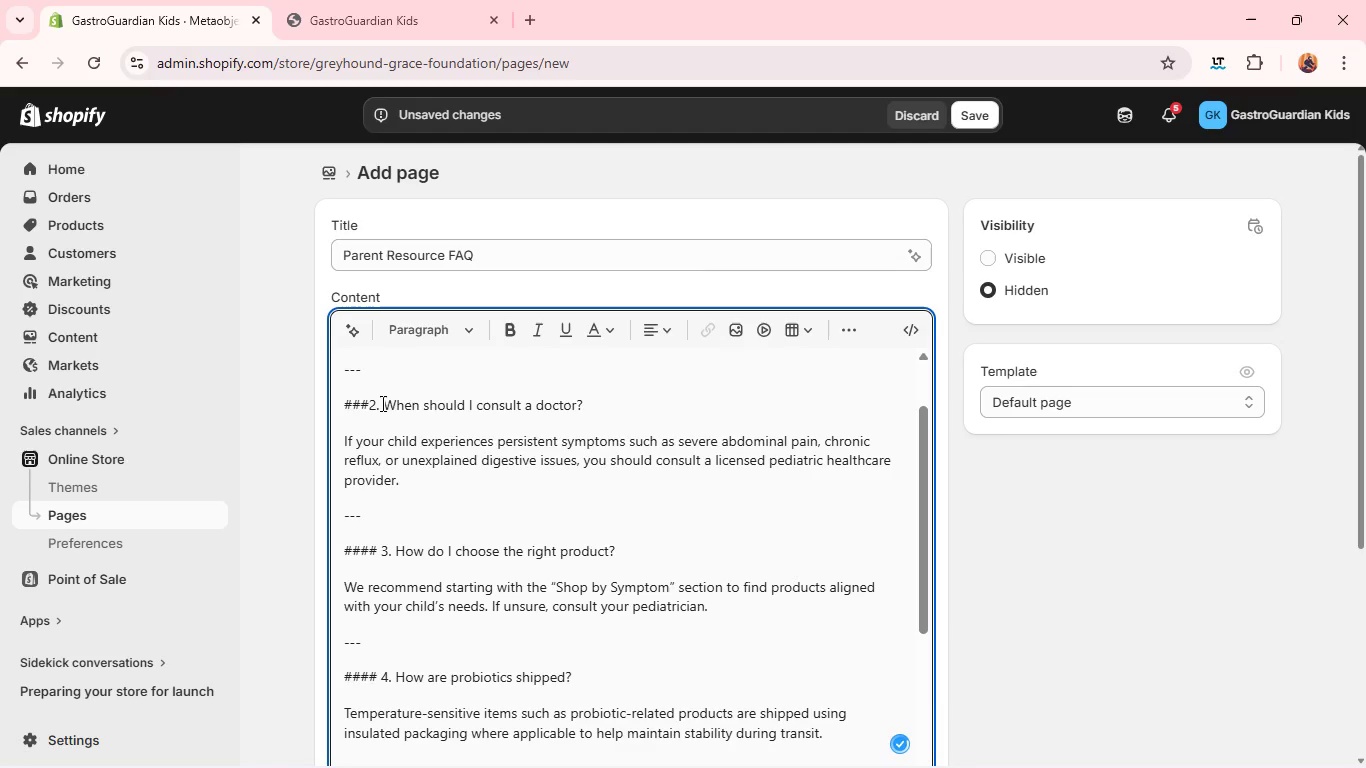 
key(Backspace)
 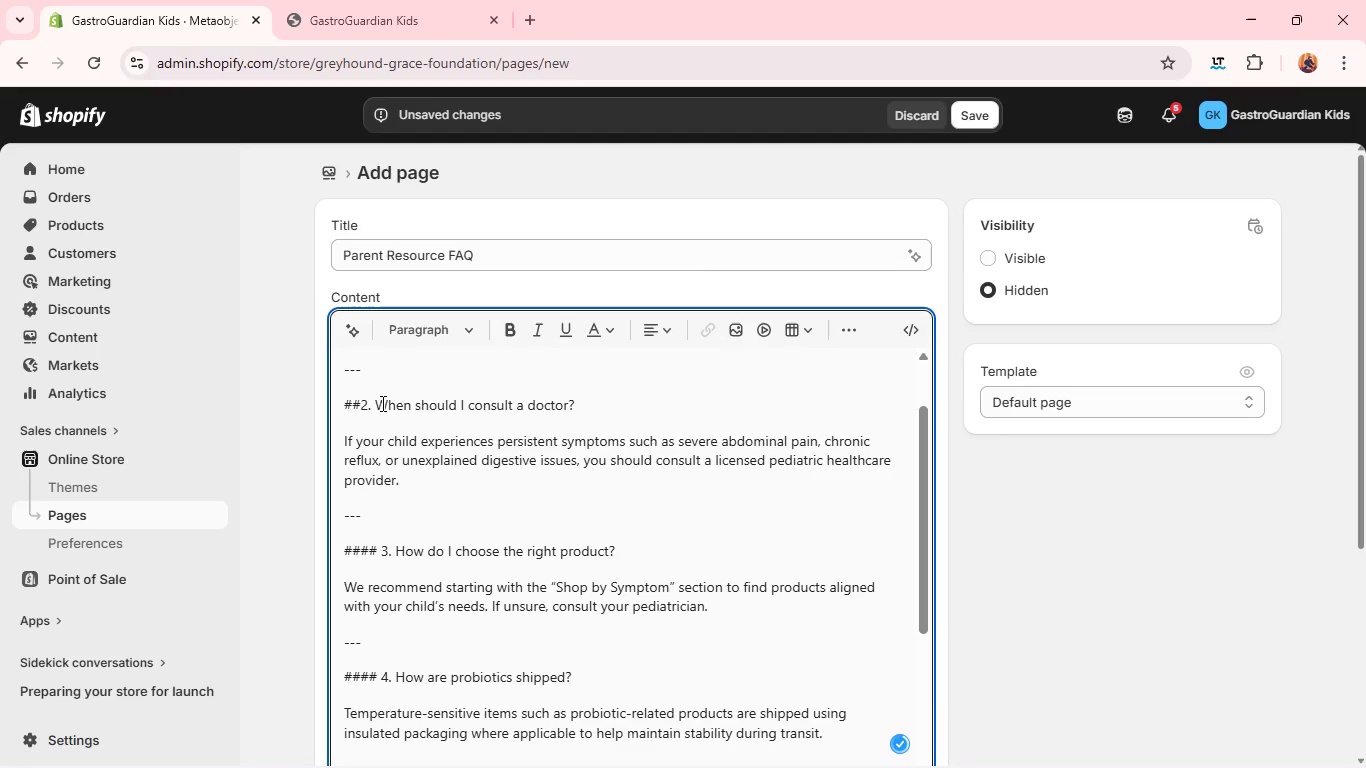 
key(Backspace)
 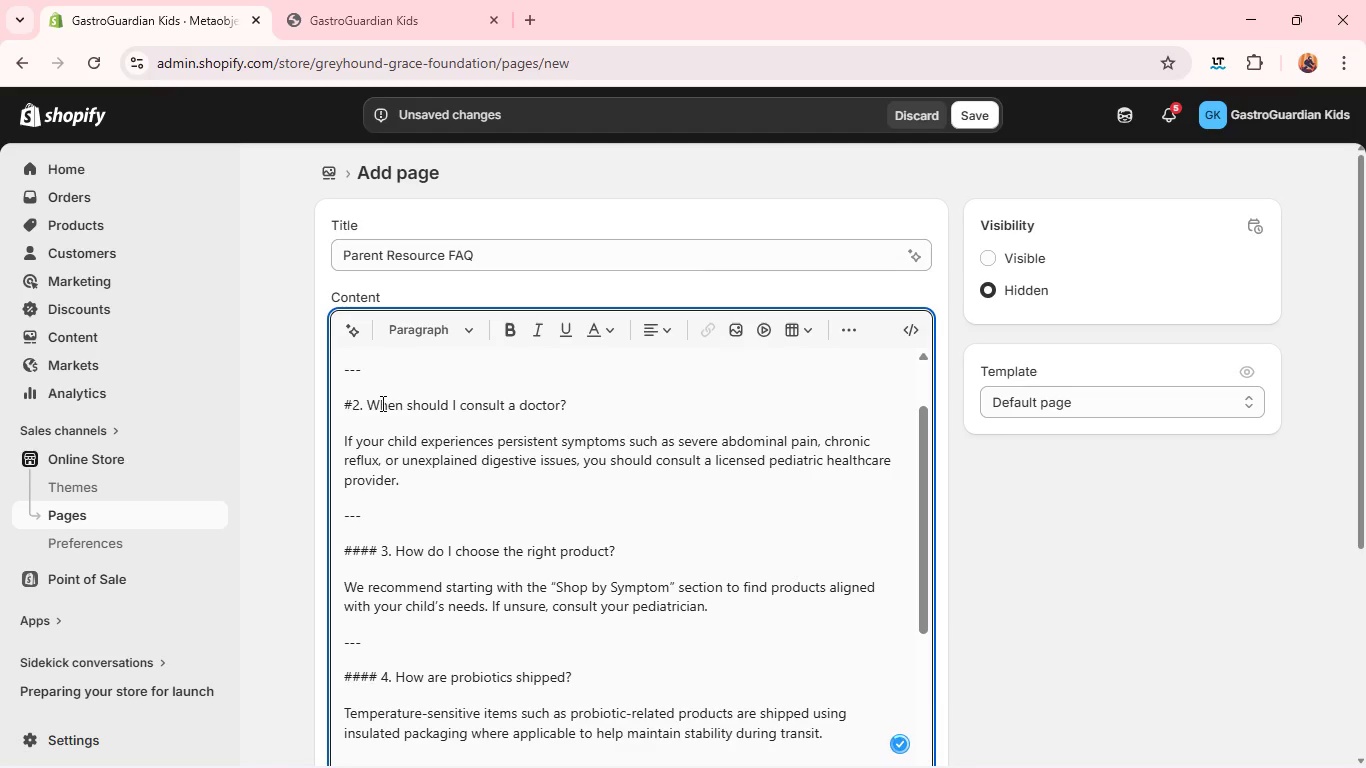 
key(Backspace)
 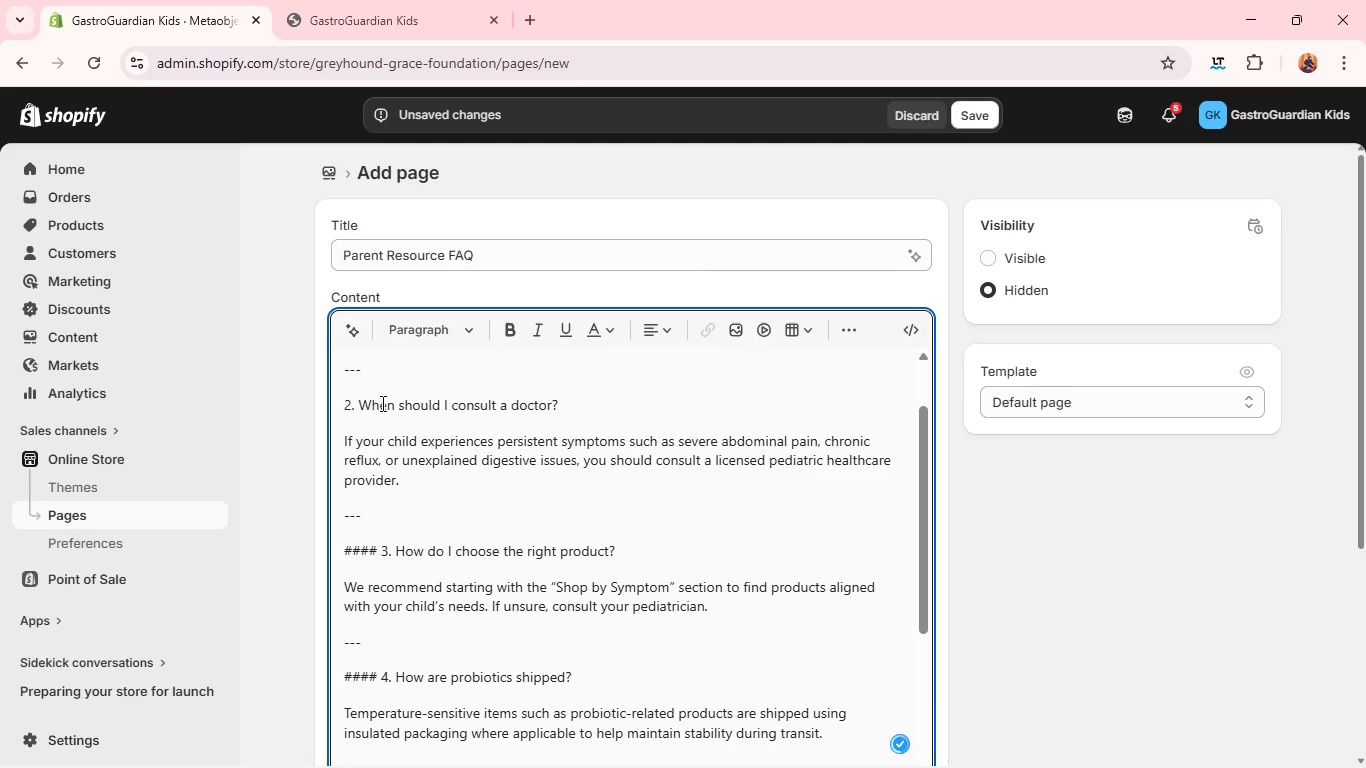 
key(Backspace)
 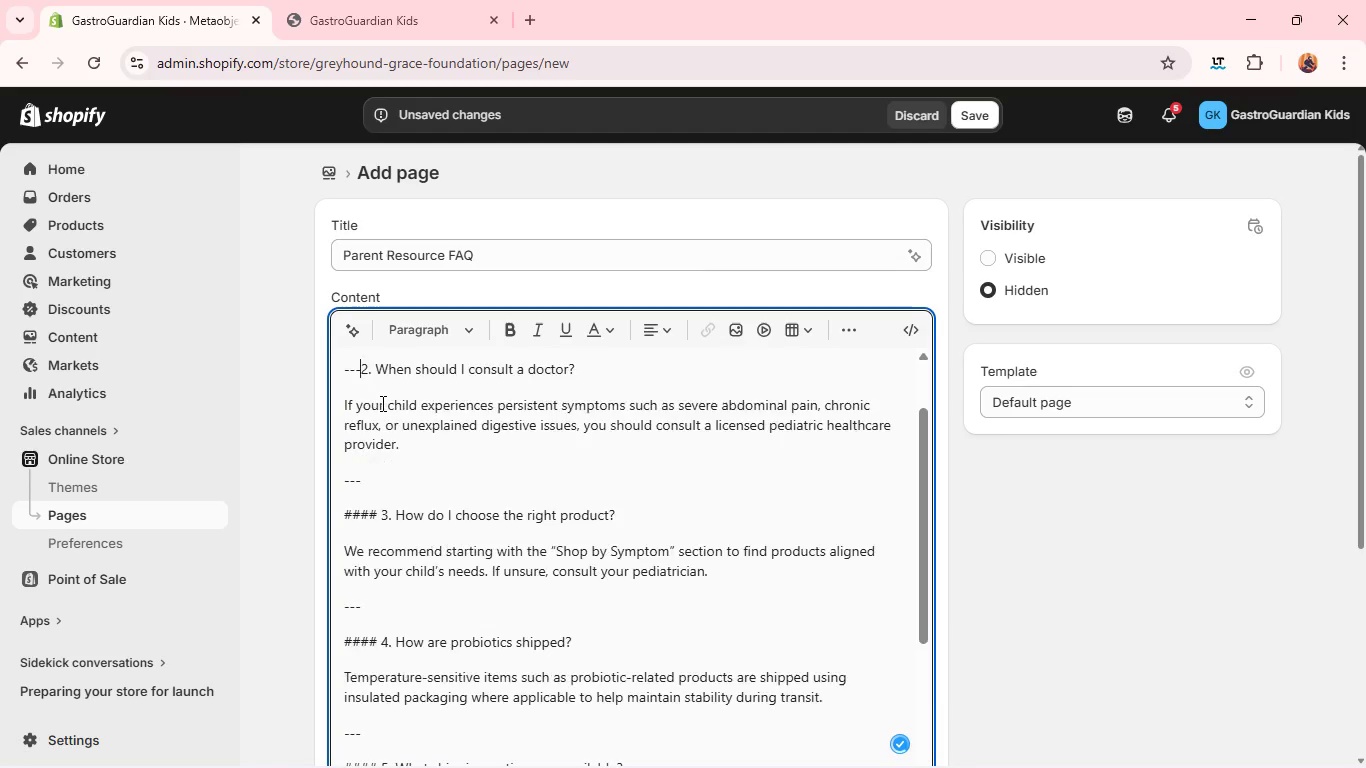 
key(Backspace)
 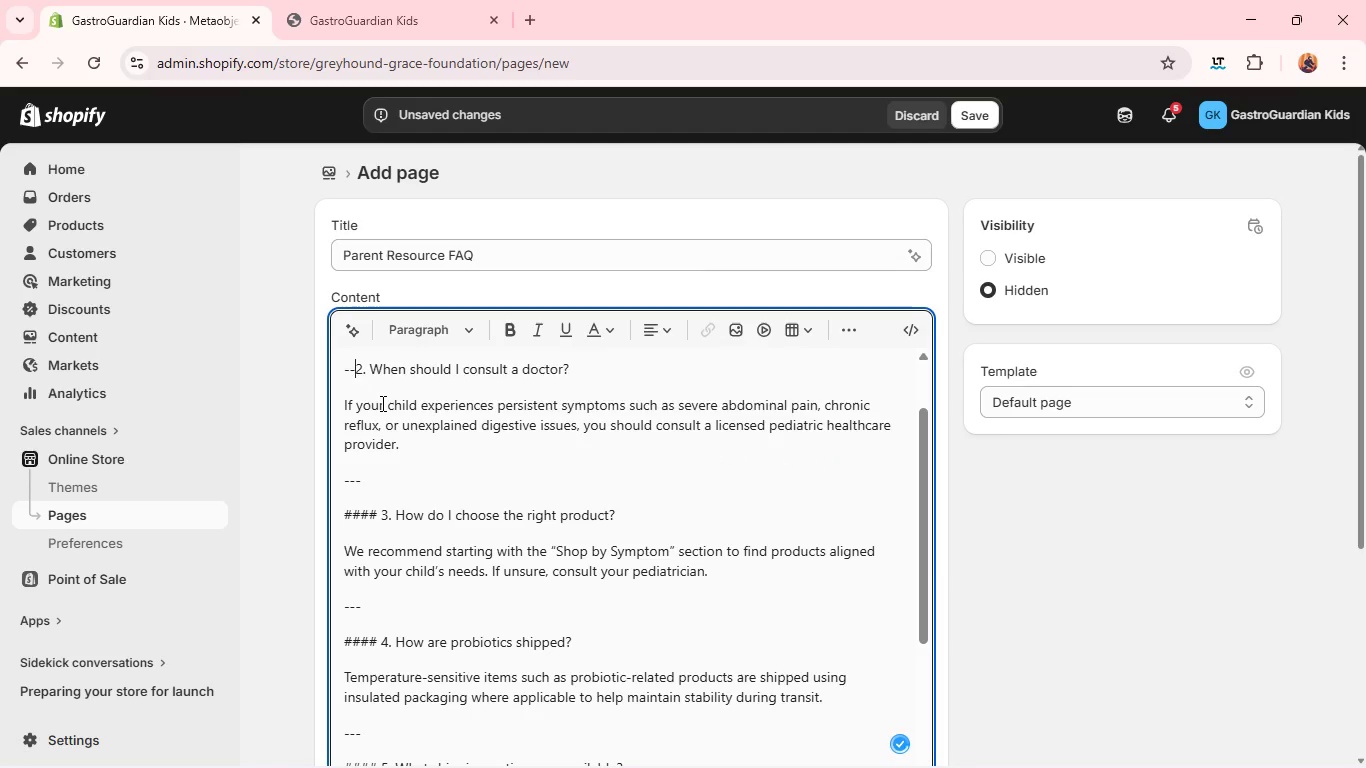 
key(Backspace)
 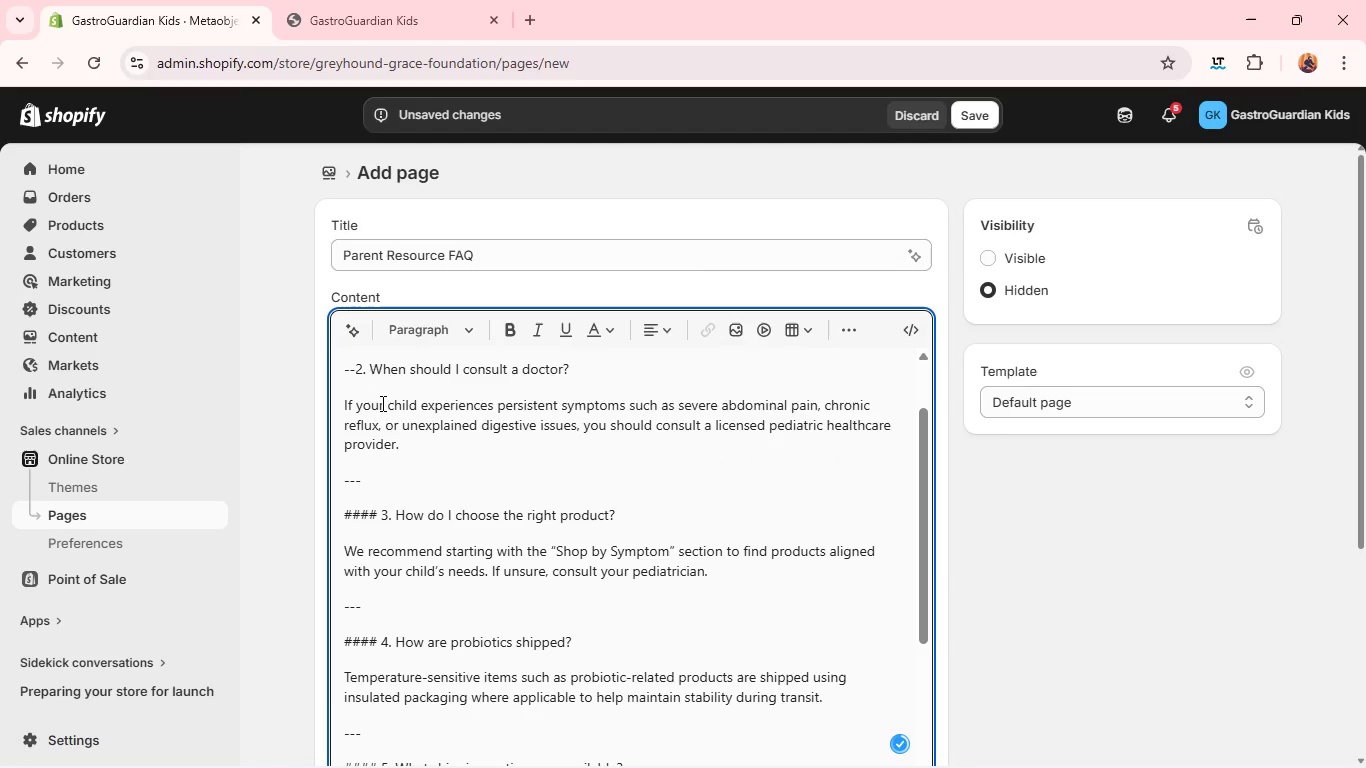 
key(Backspace)
 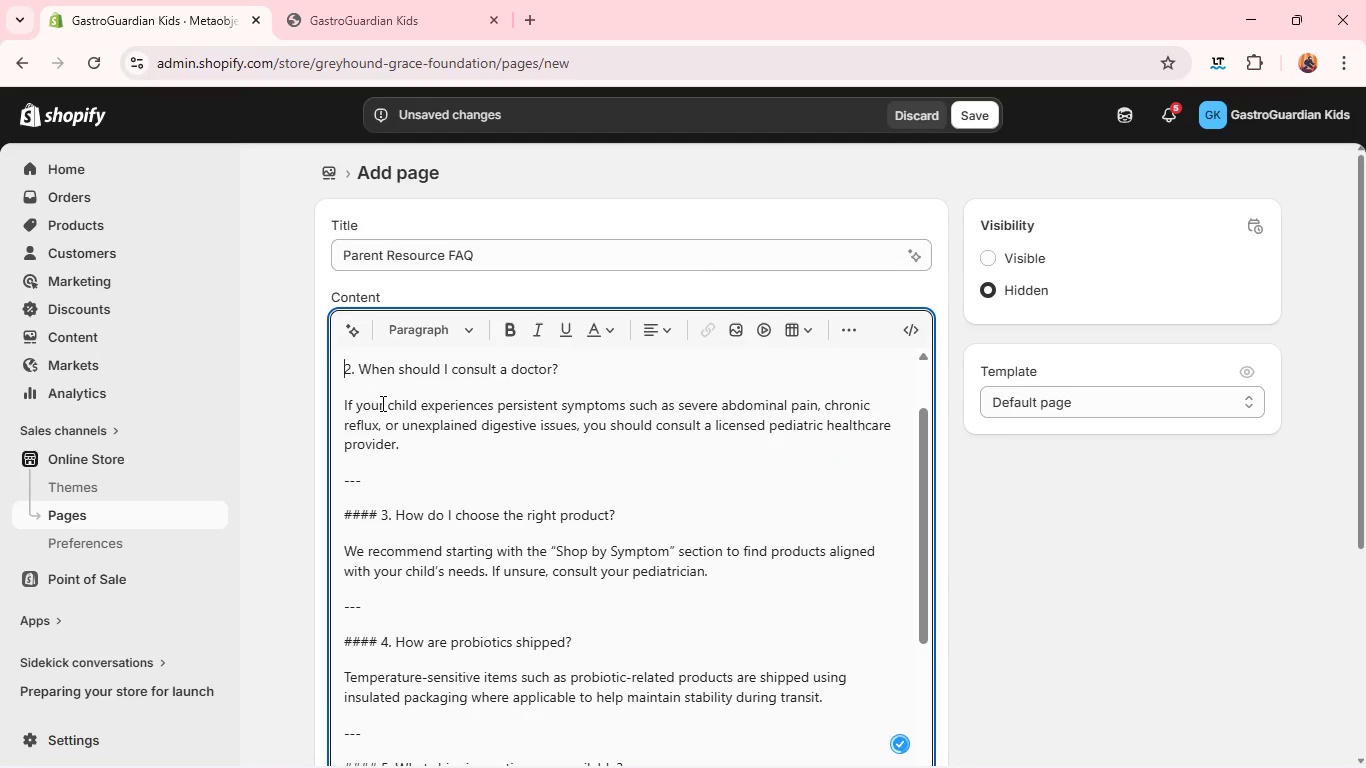 
key(Backspace)
 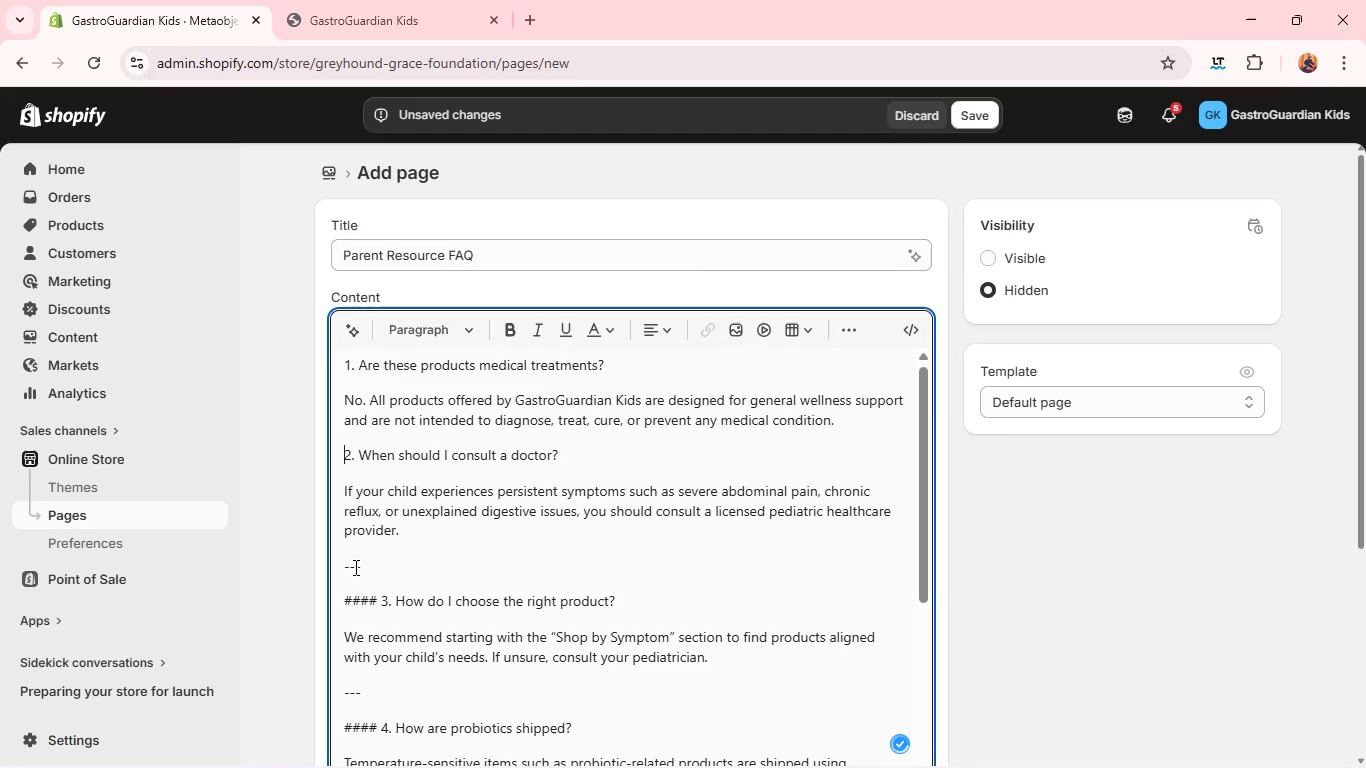 
left_click([363, 572])
 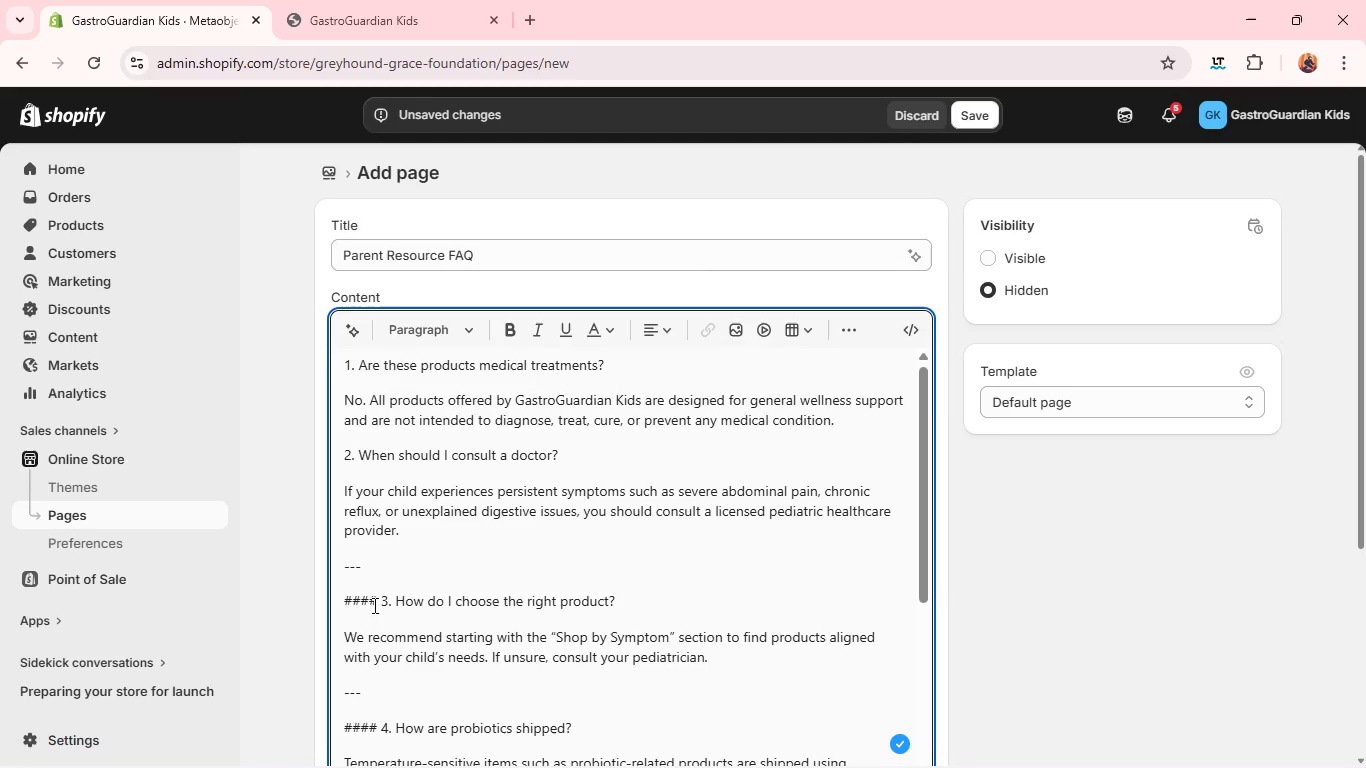 
left_click_drag(start_coordinate=[379, 600], to_coordinate=[346, 563])
 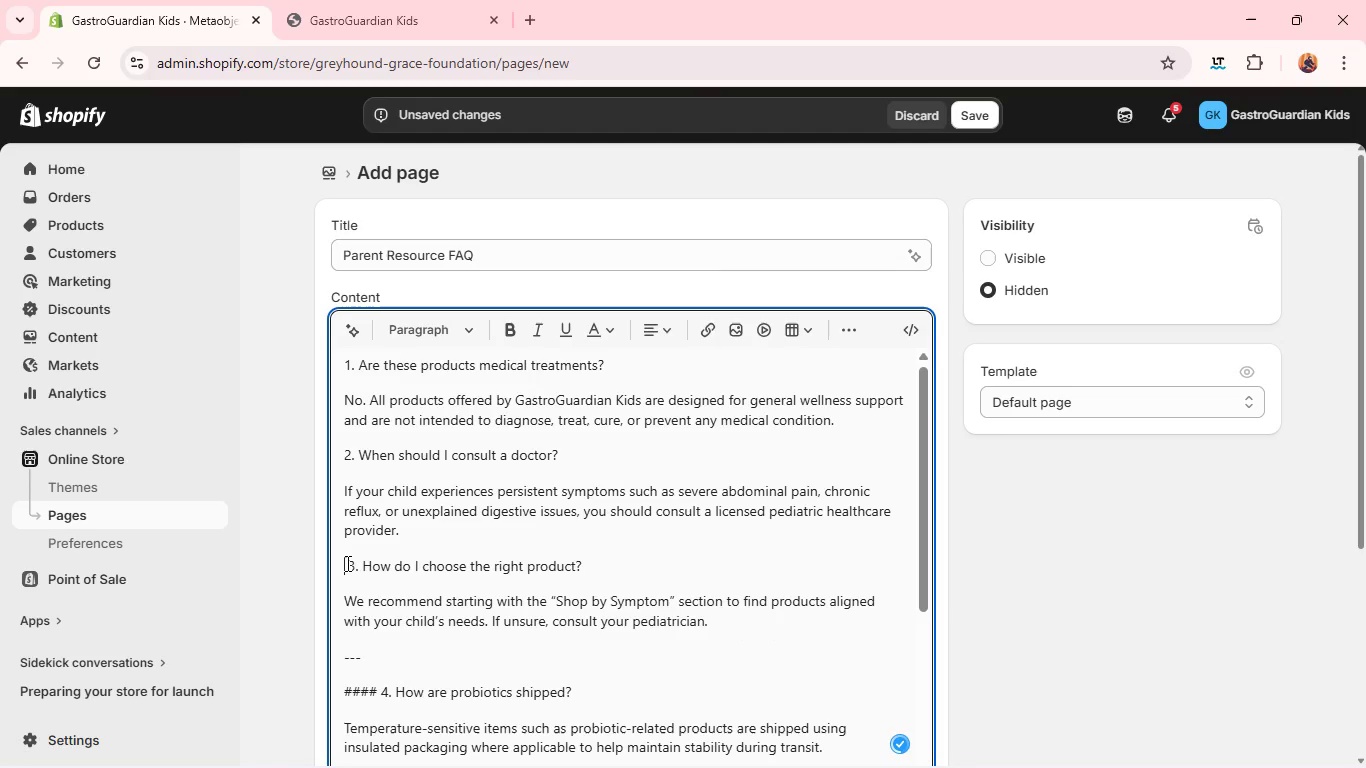 
key(Backspace)
 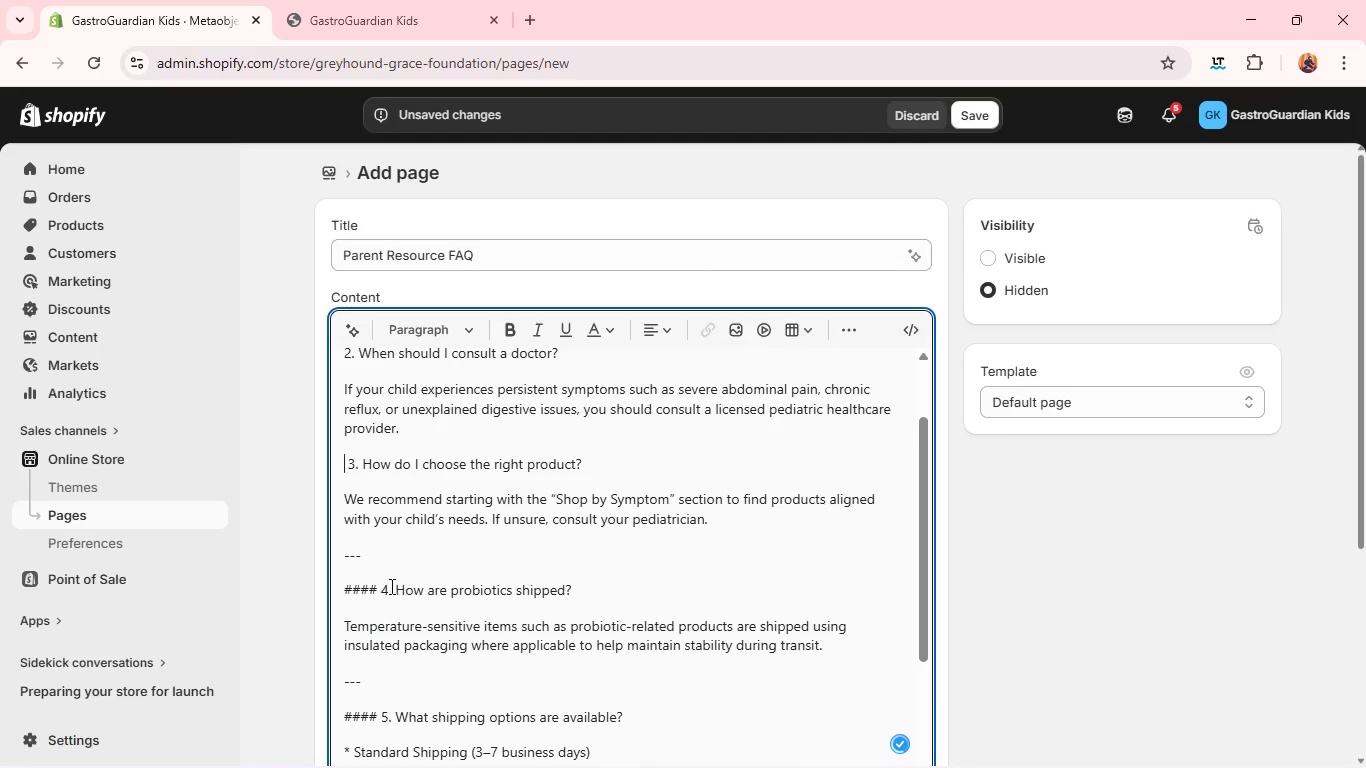 
left_click_drag(start_coordinate=[381, 586], to_coordinate=[332, 539])
 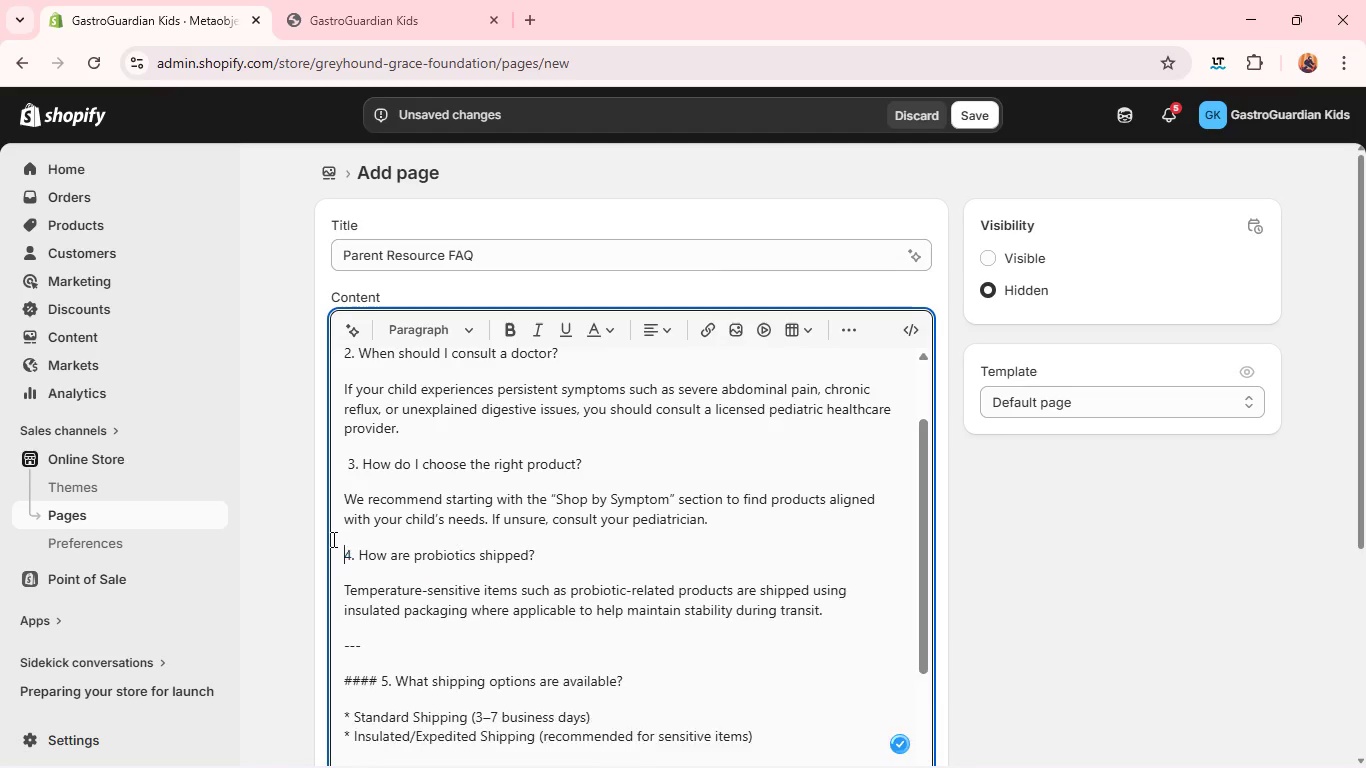 
key(Backspace)
 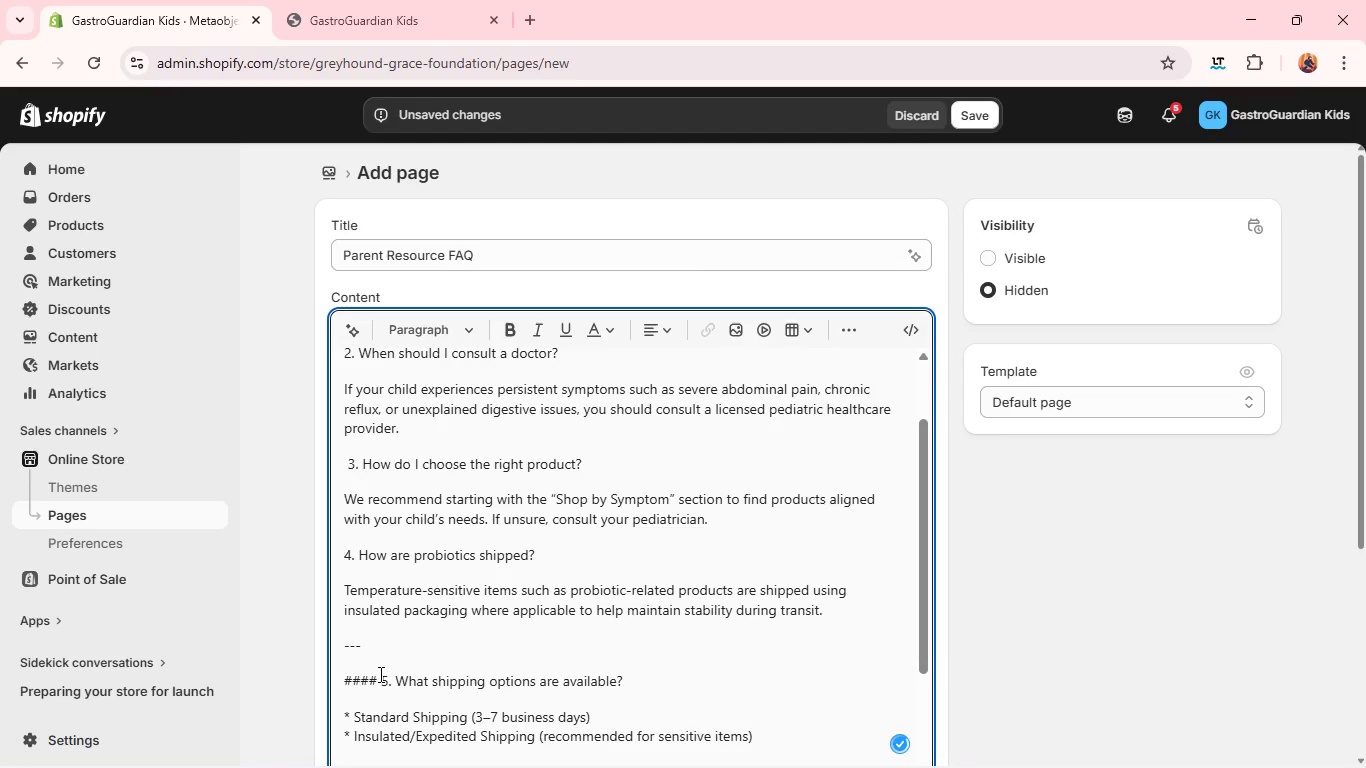 
left_click([379, 674])
 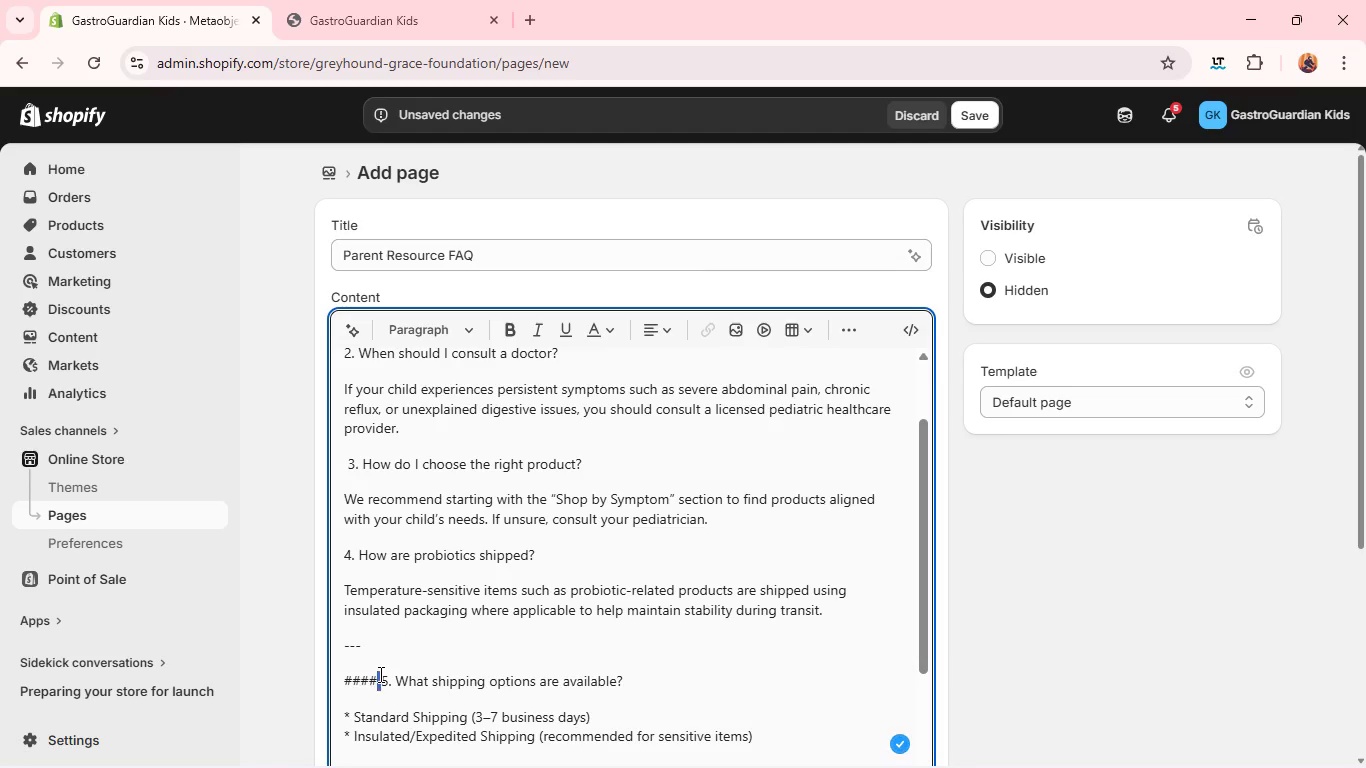 
left_click_drag(start_coordinate=[379, 674], to_coordinate=[334, 638])
 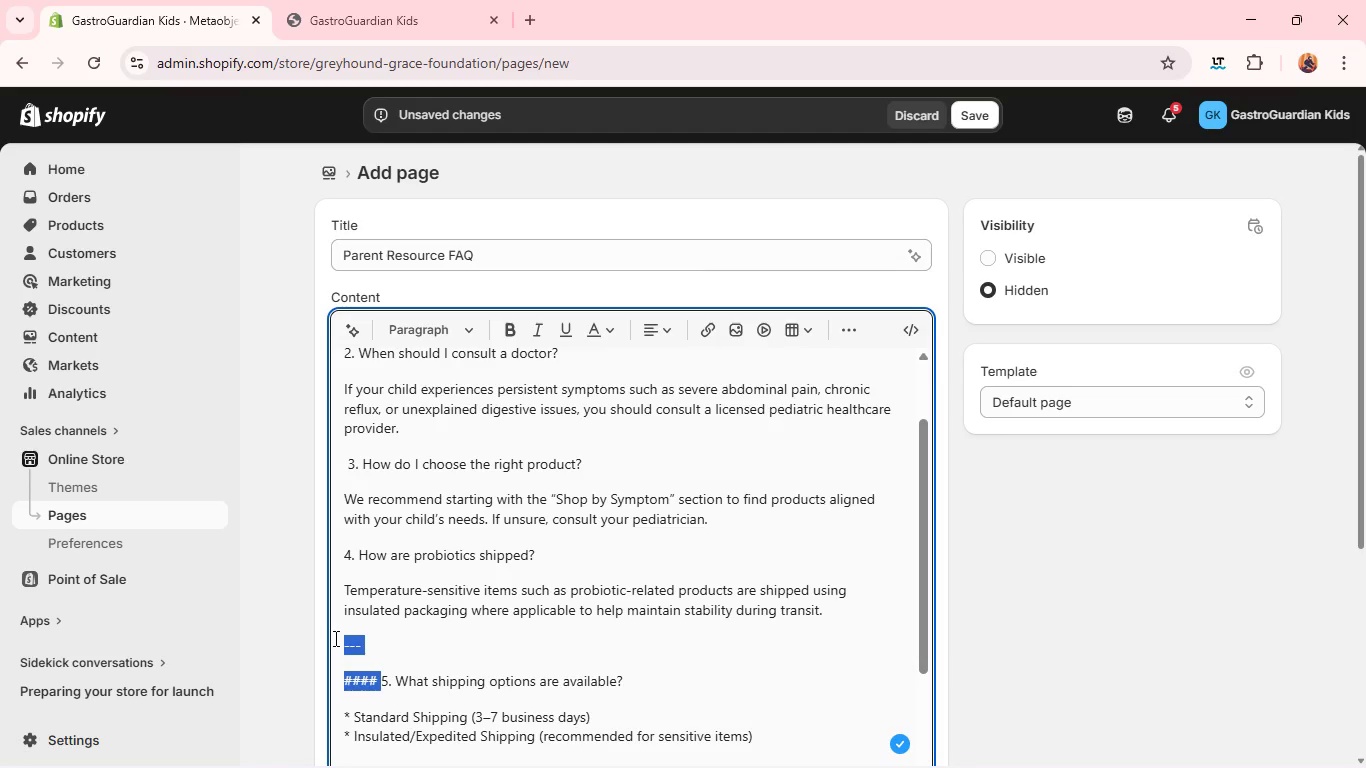 
key(Backspace)
 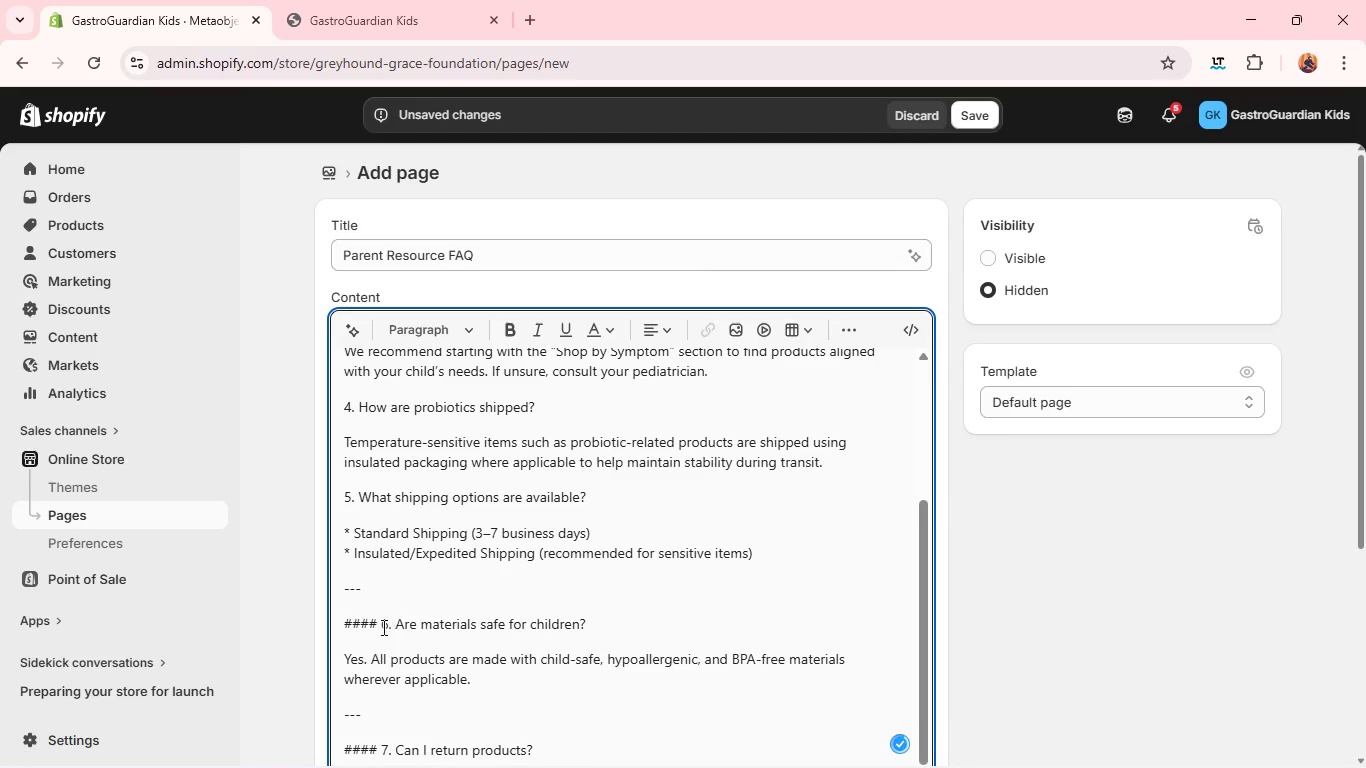 
left_click_drag(start_coordinate=[381, 626], to_coordinate=[332, 585])
 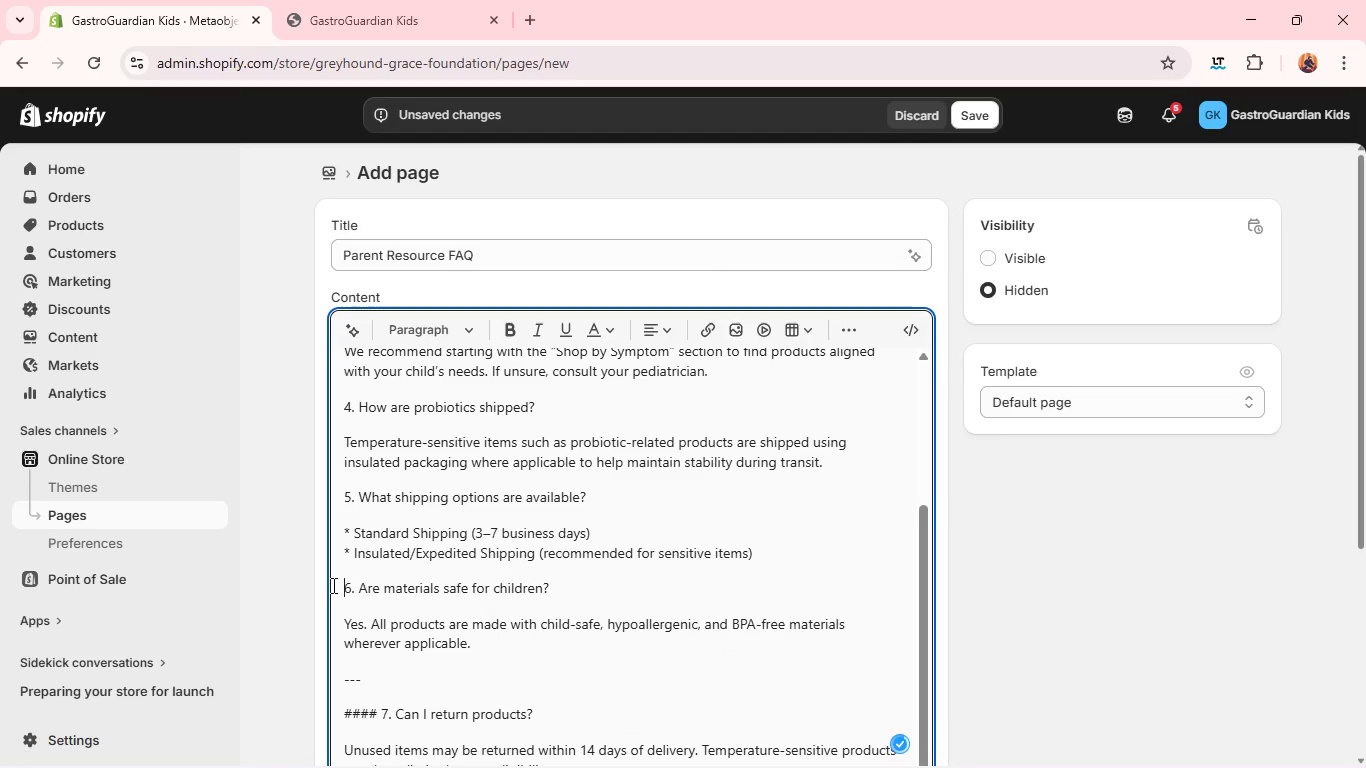 
key(Backspace)
 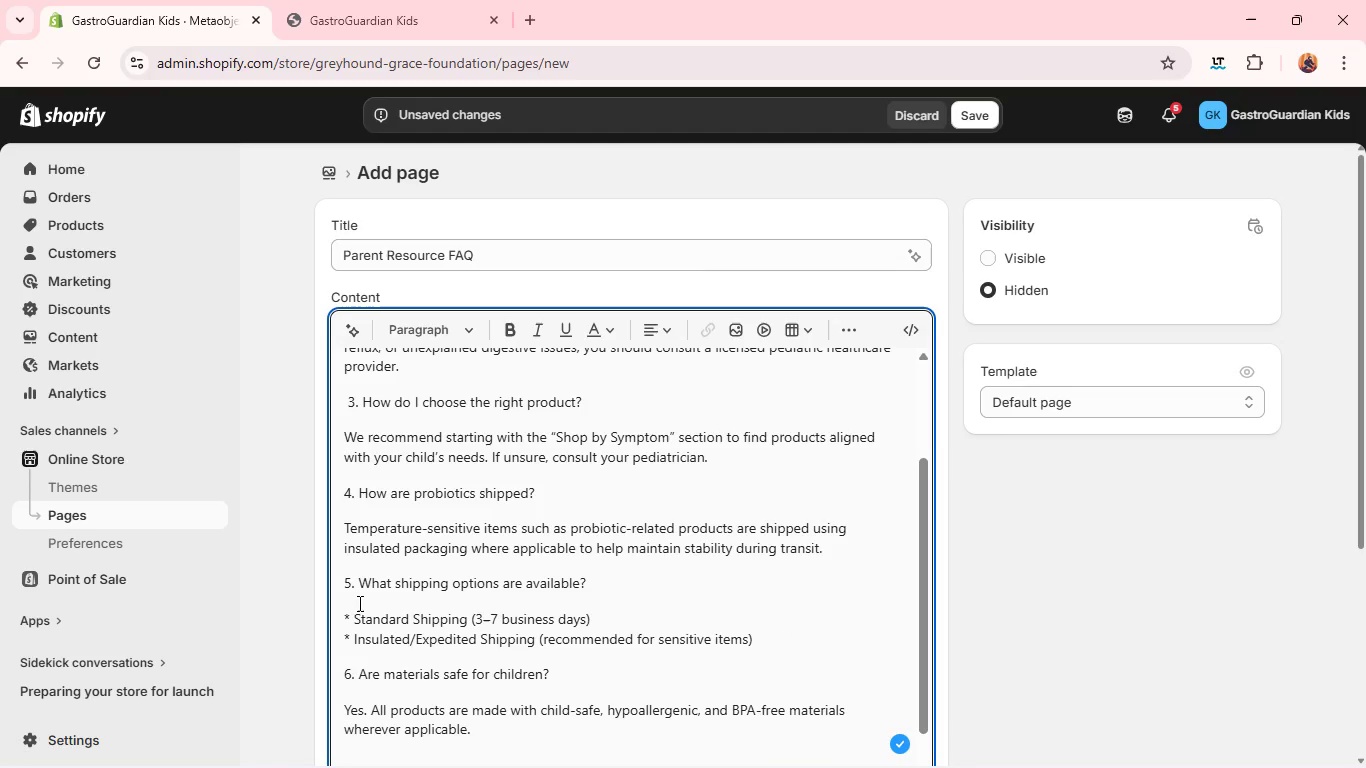 
left_click([354, 617])
 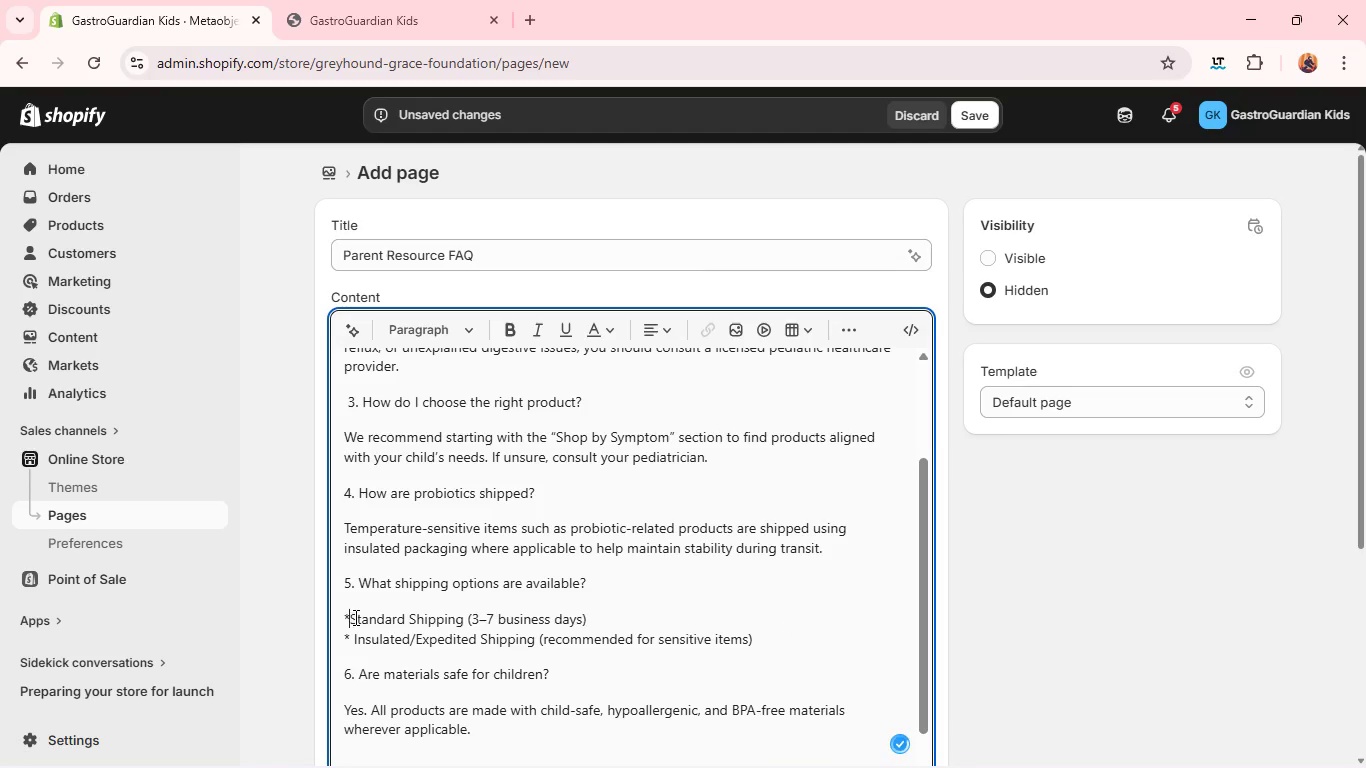 
key(Backspace)
 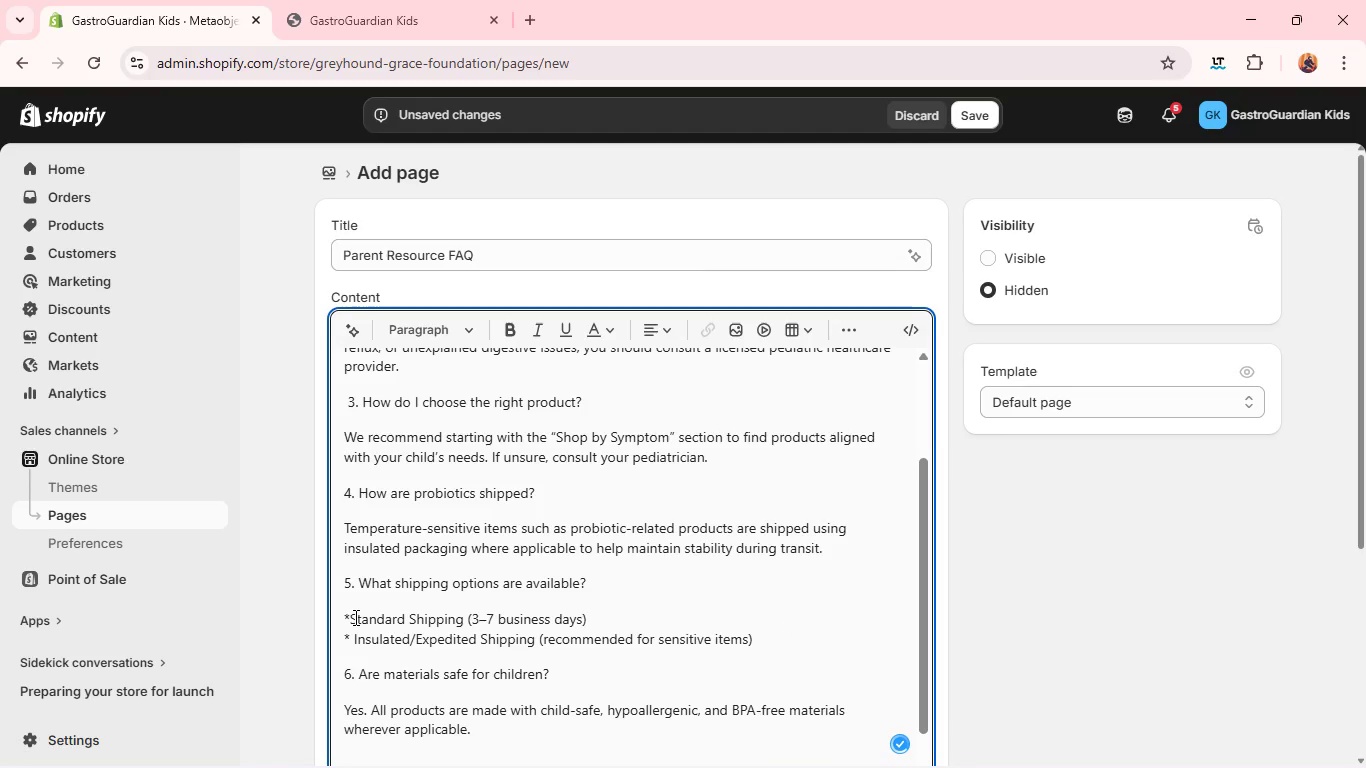 
key(Backspace)
 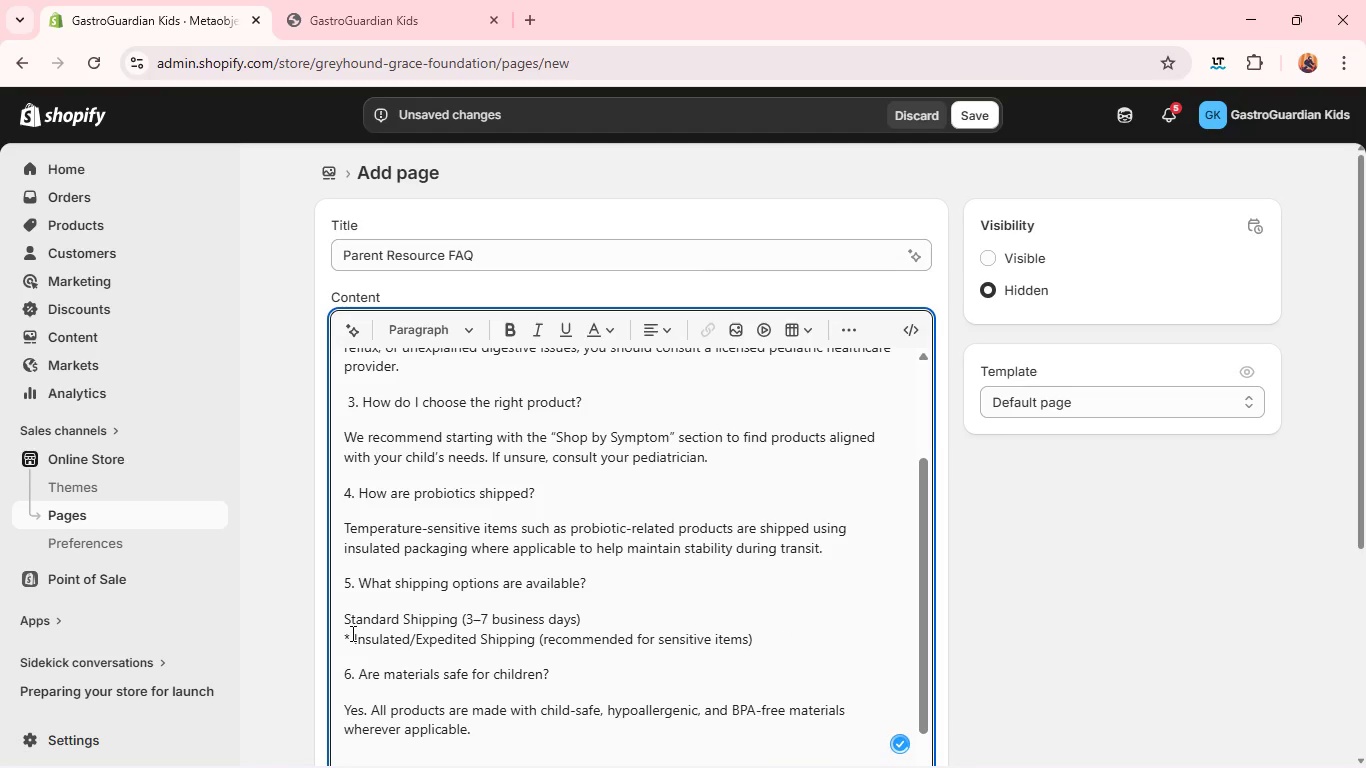 
left_click([351, 633])
 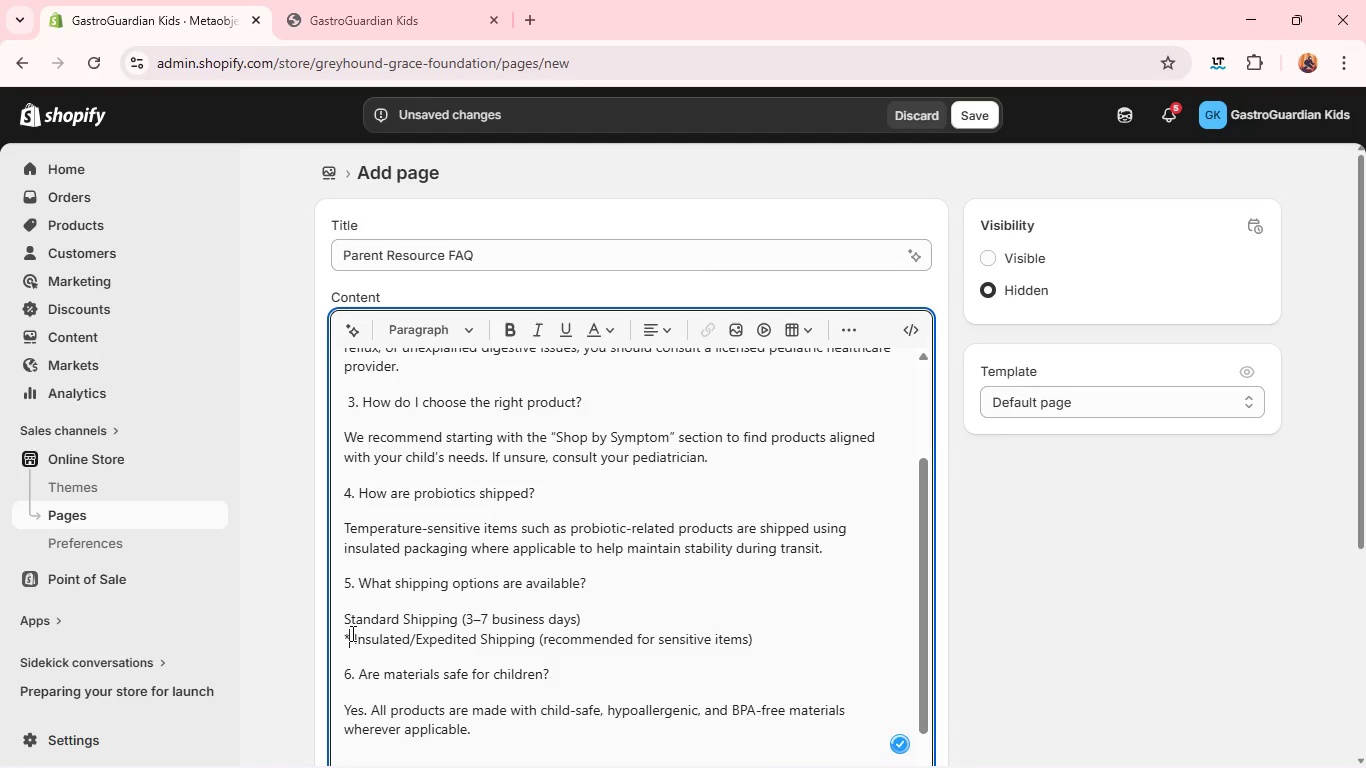 
key(Backspace)
 